 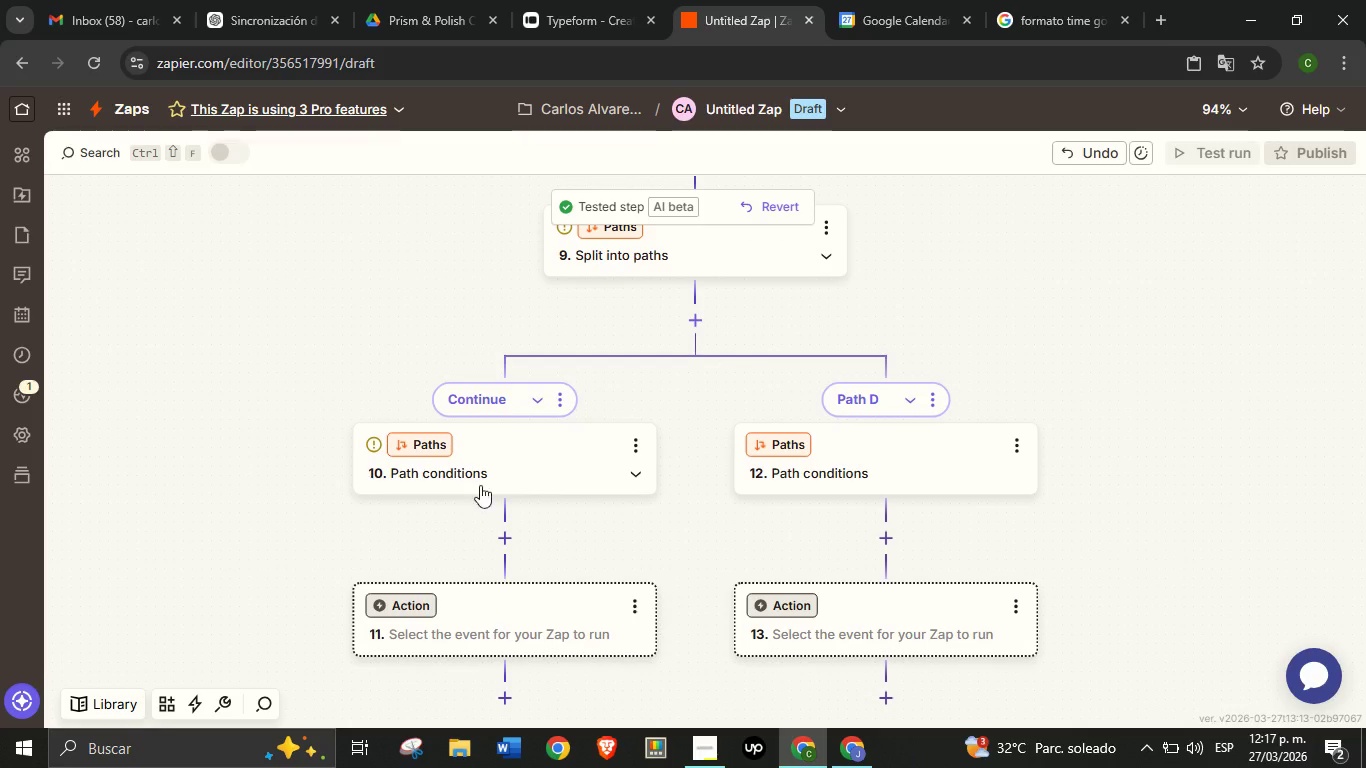 
left_click([525, 464])
 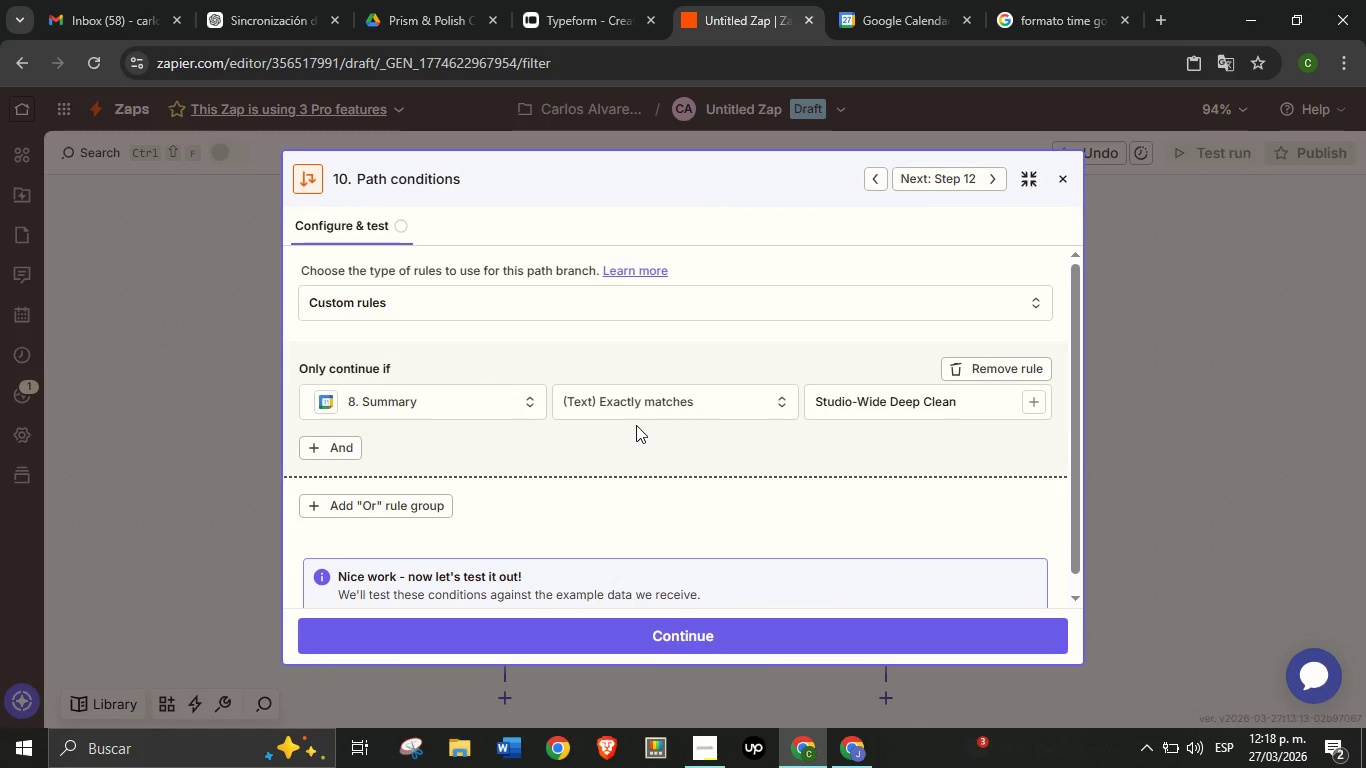 
wait(9.69)
 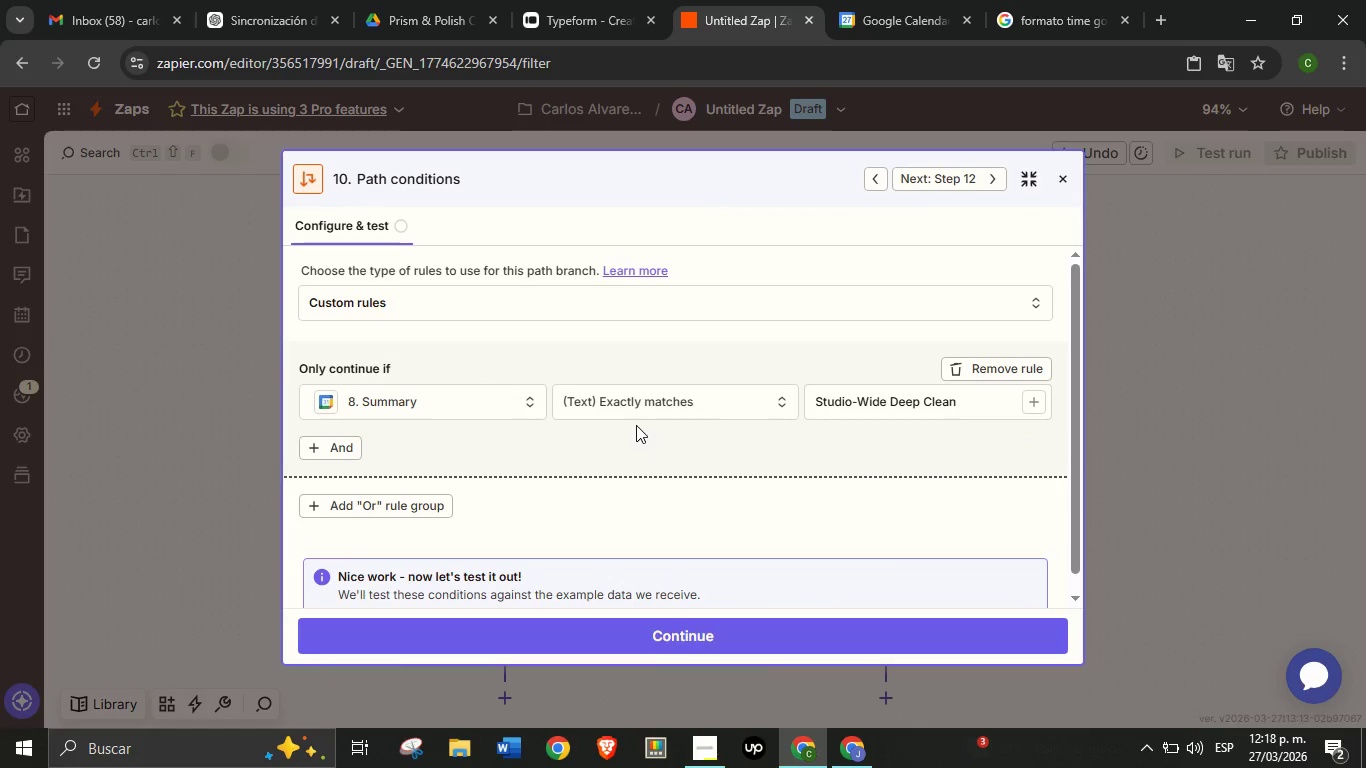 
left_click([417, 409])
 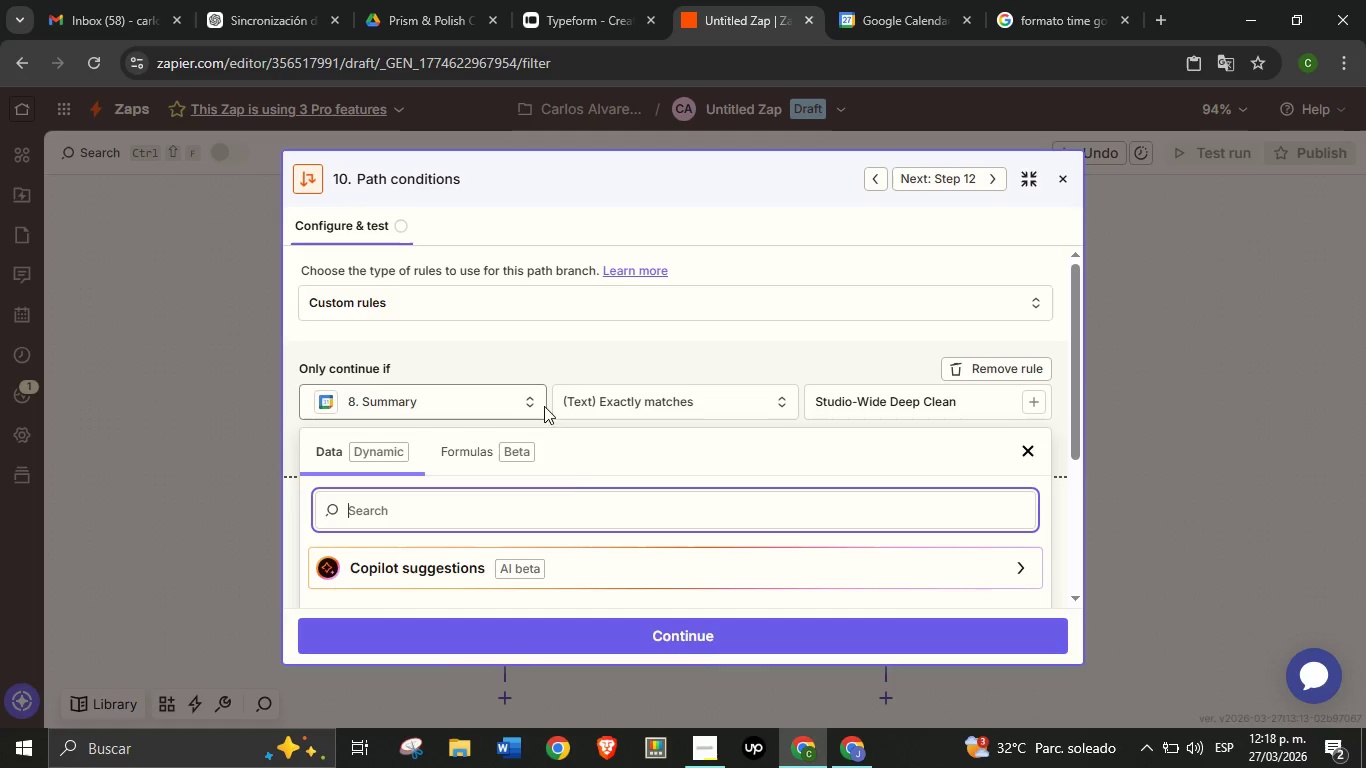 
scroll: coordinate [601, 496], scroll_direction: down, amount: 4.0
 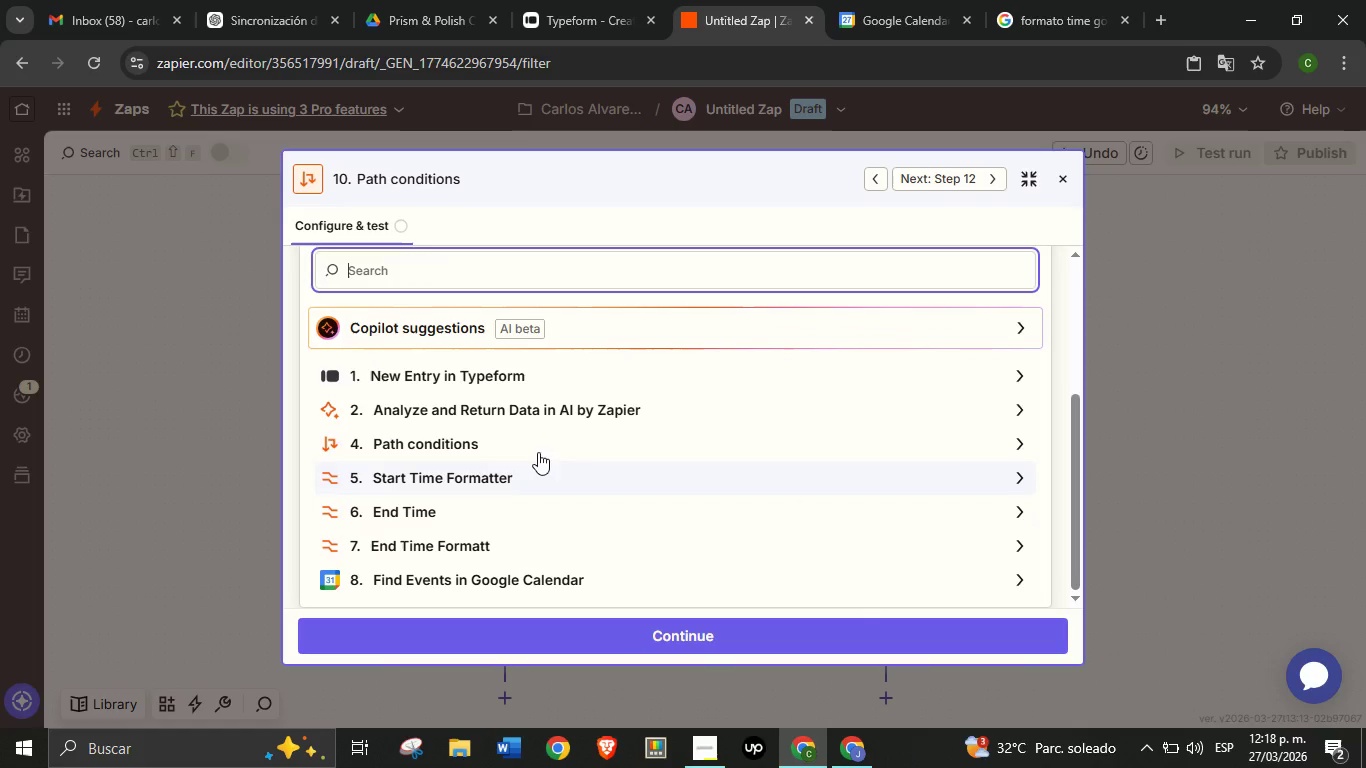 
wait(5.16)
 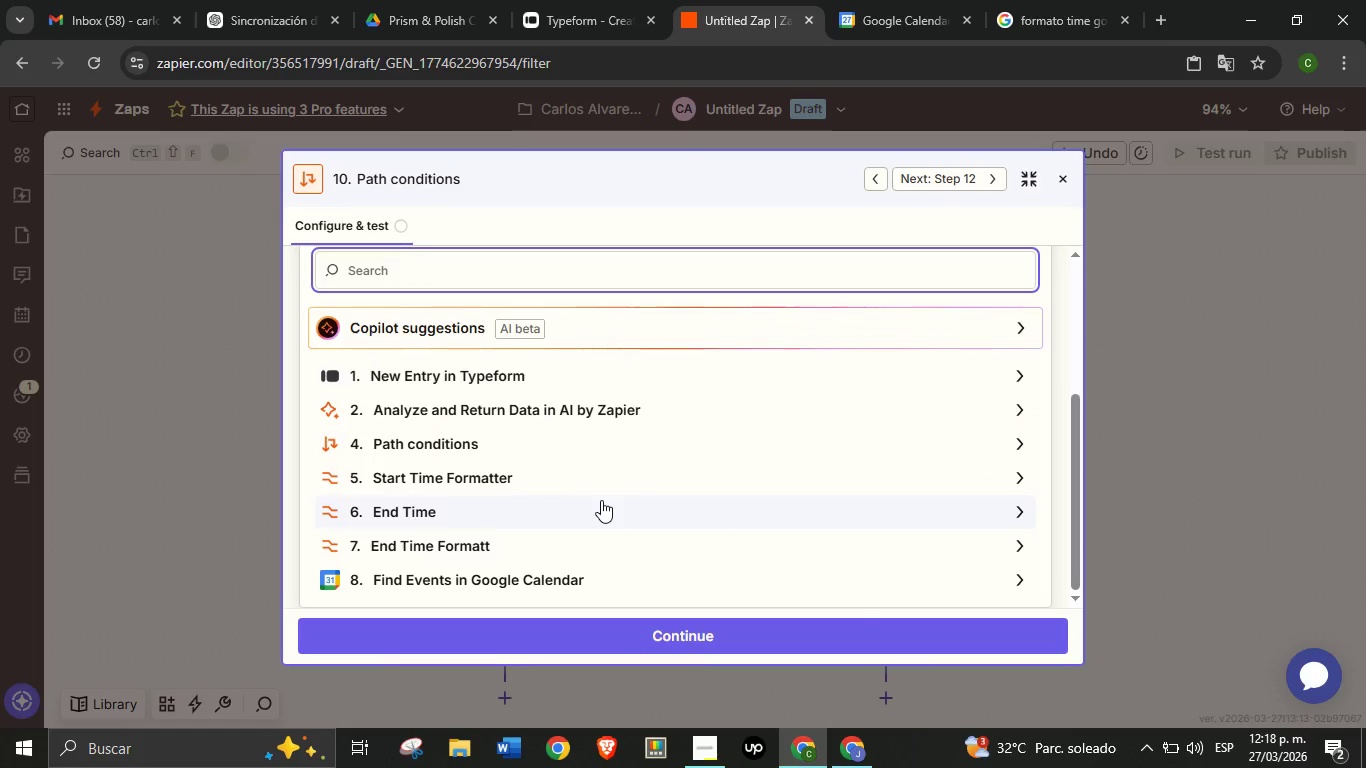 
left_click([556, 577])
 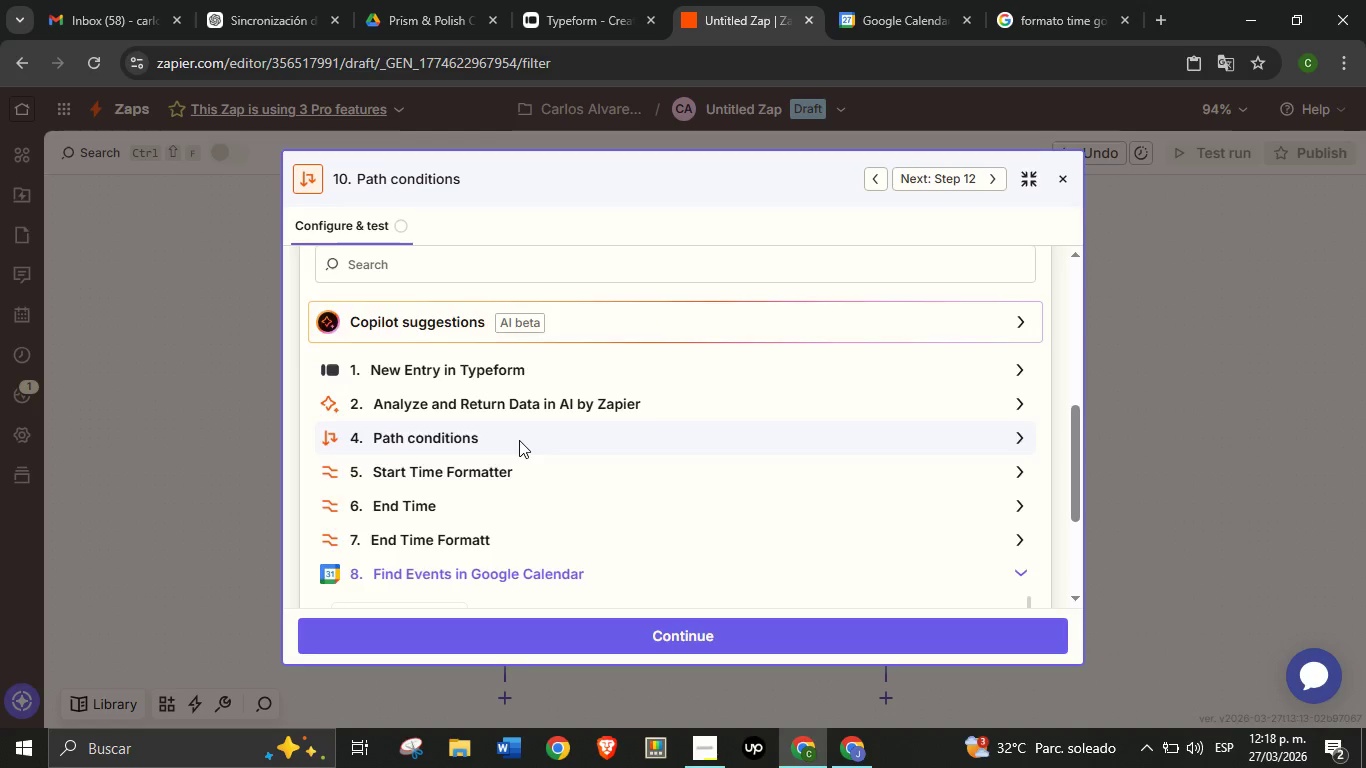 
scroll: coordinate [460, 559], scroll_direction: down, amount: 10.0
 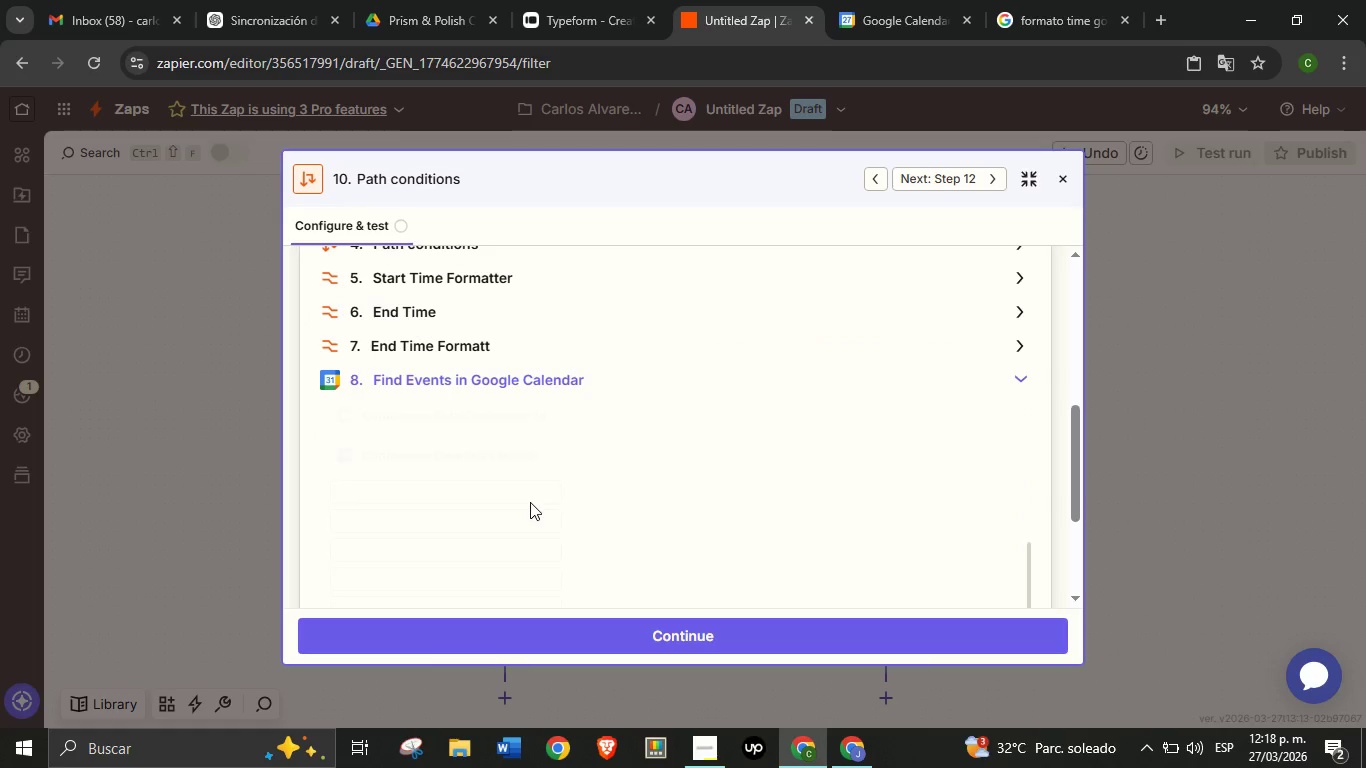 
scroll: coordinate [529, 500], scroll_direction: down, amount: 3.0
 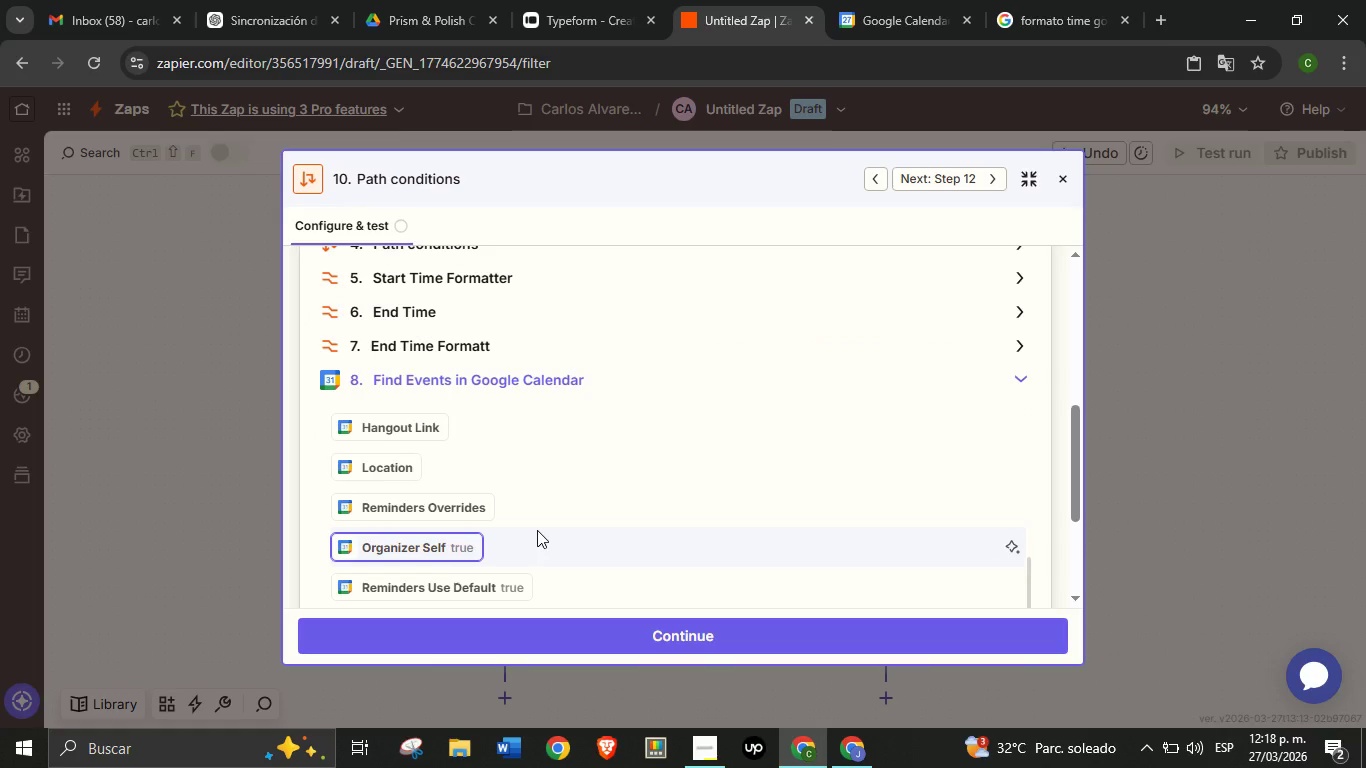 
scroll: coordinate [391, 406], scroll_direction: up, amount: 16.0
 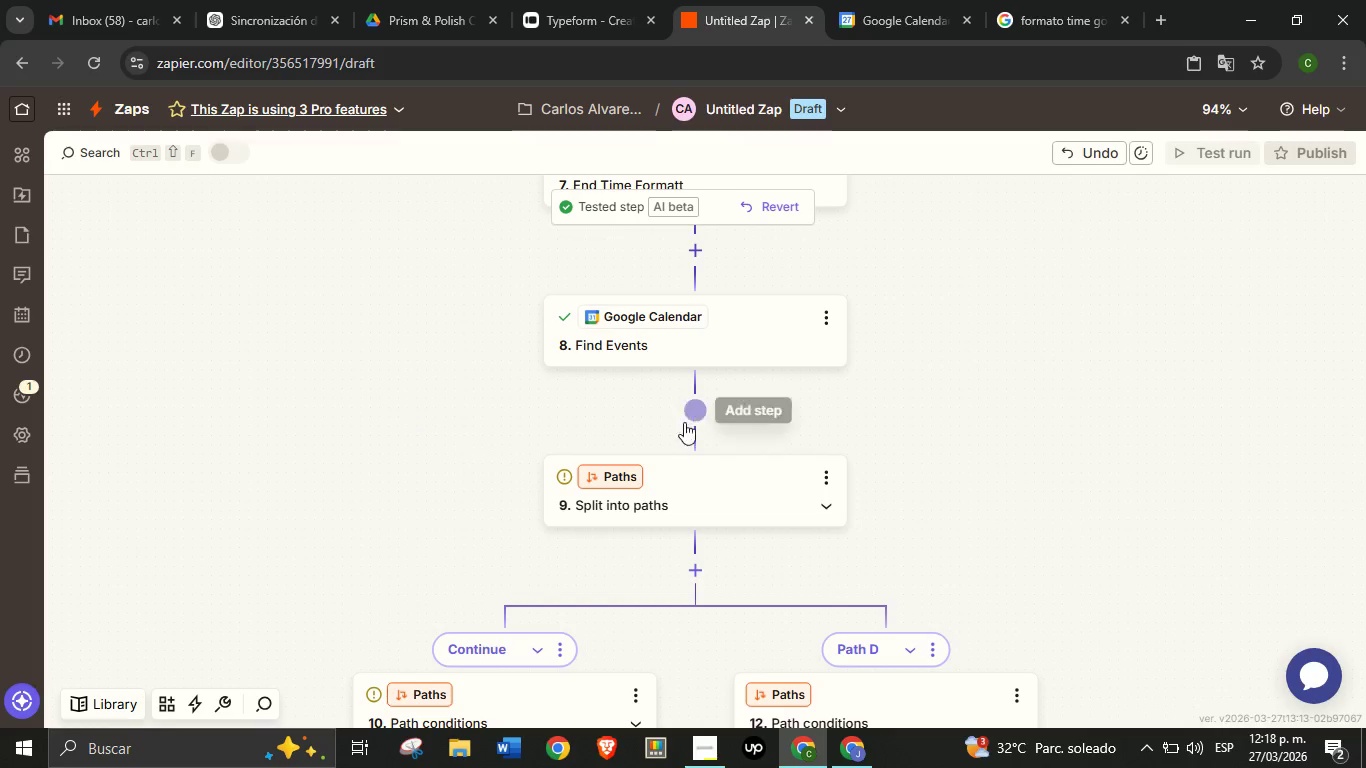 
wait(5.77)
 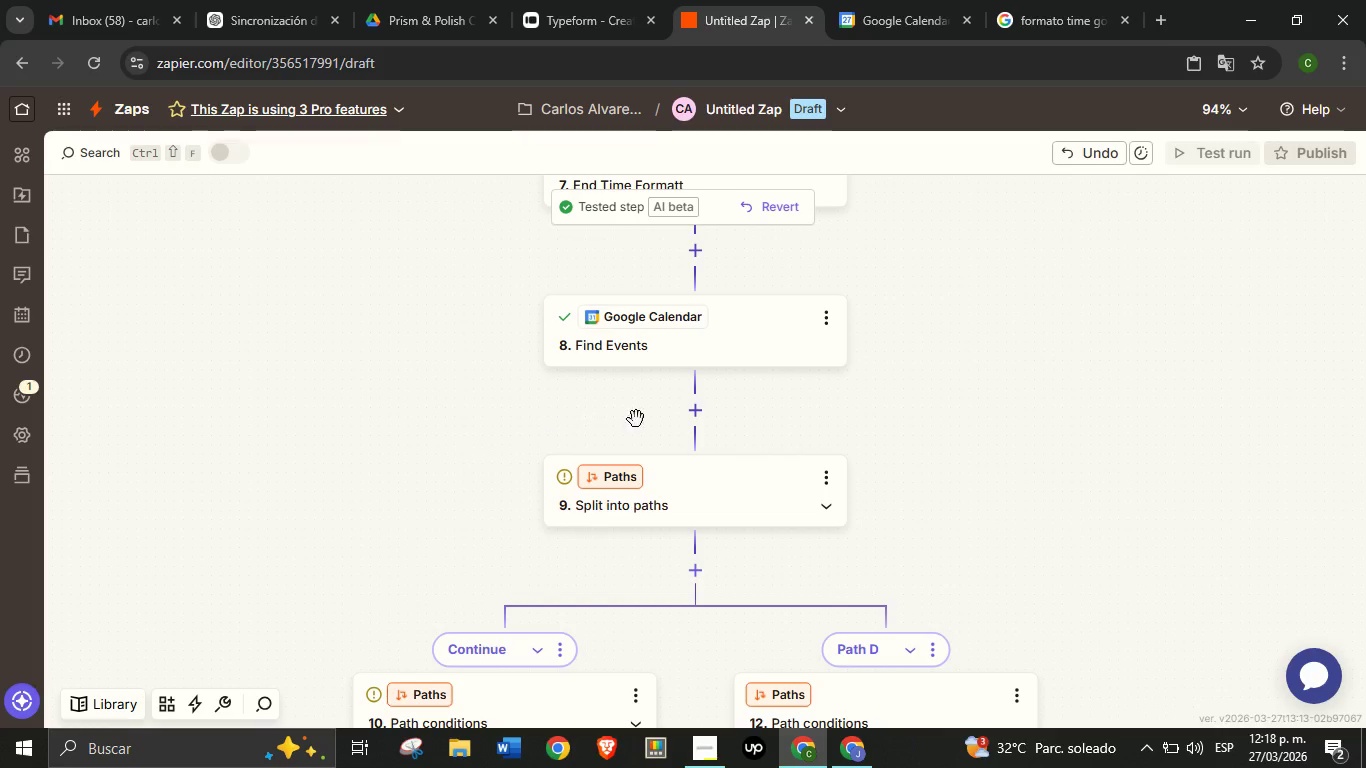 
left_click([829, 473])
 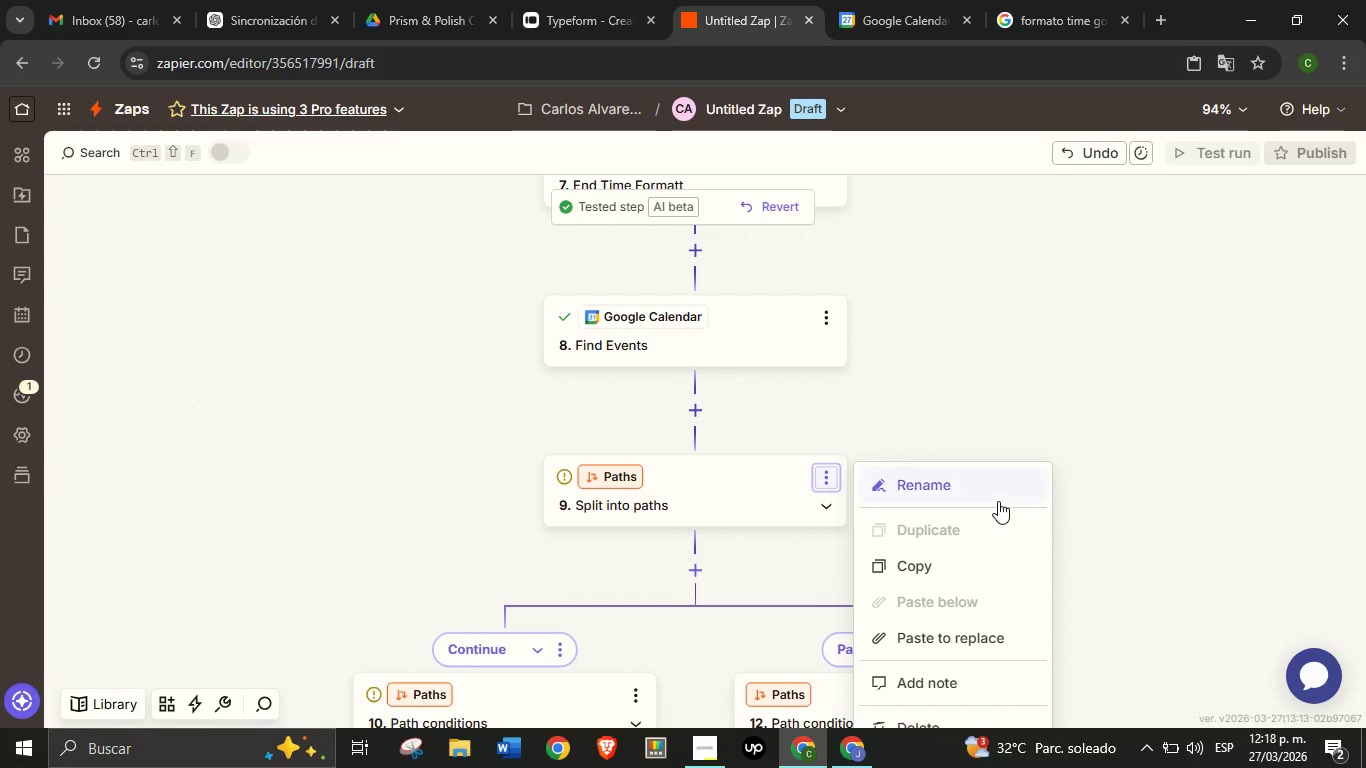 
scroll: coordinate [1005, 356], scroll_direction: down, amount: 4.0
 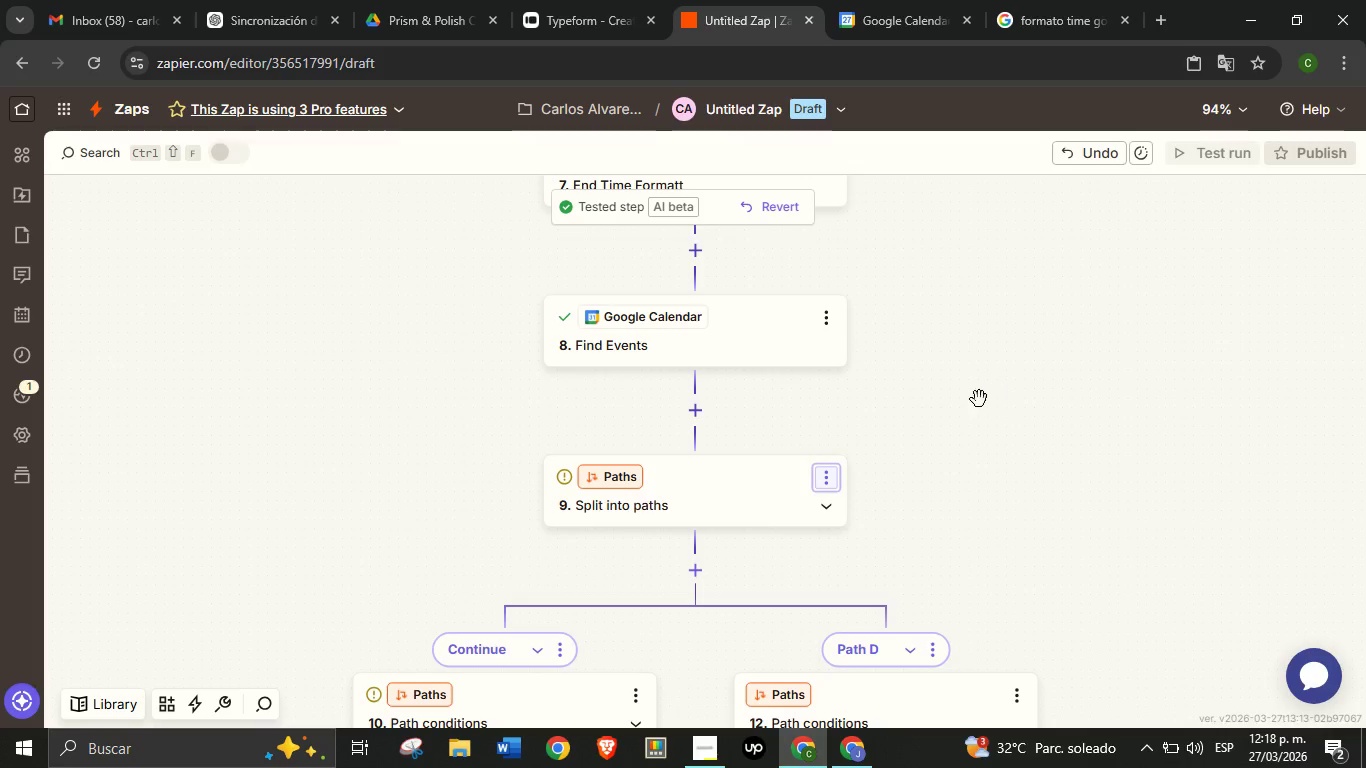 
scroll: coordinate [1002, 392], scroll_direction: up, amount: 2.0
 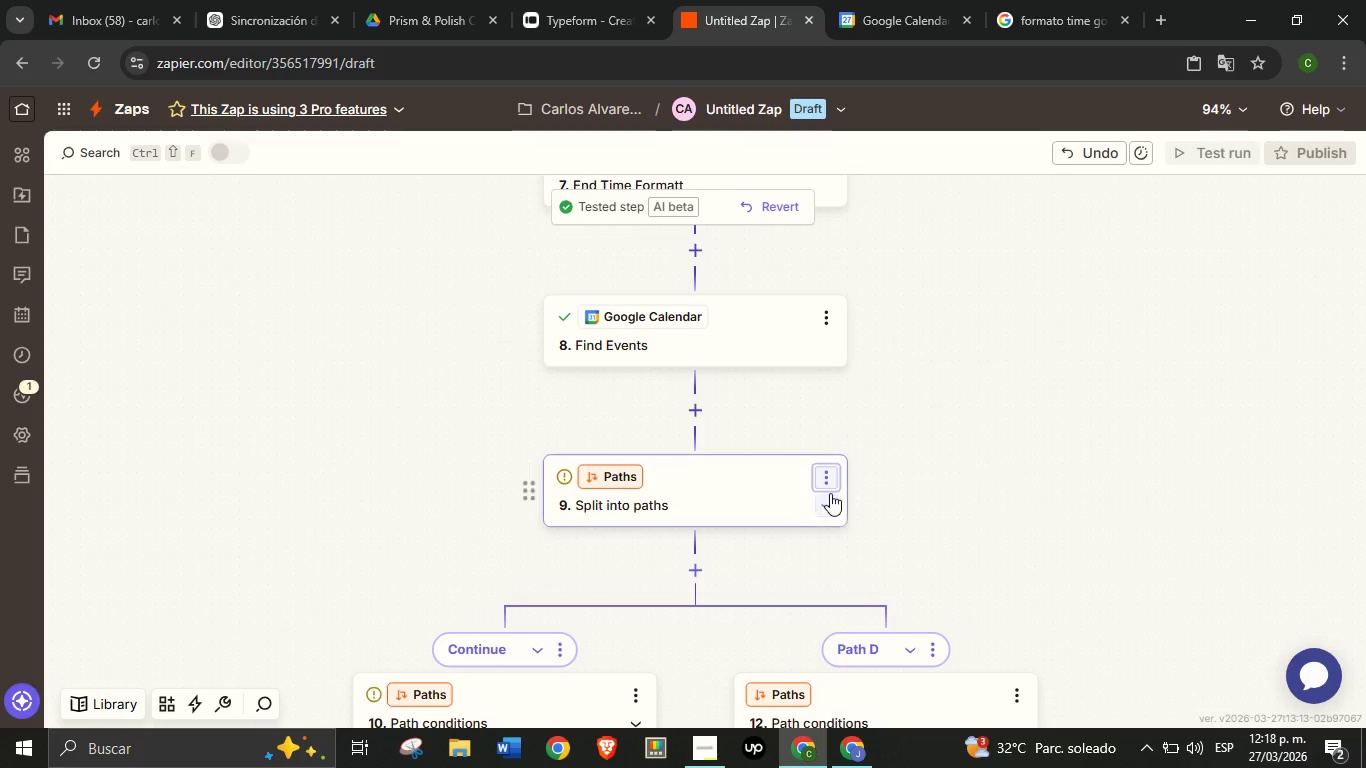 
mouse_move([837, 497])
 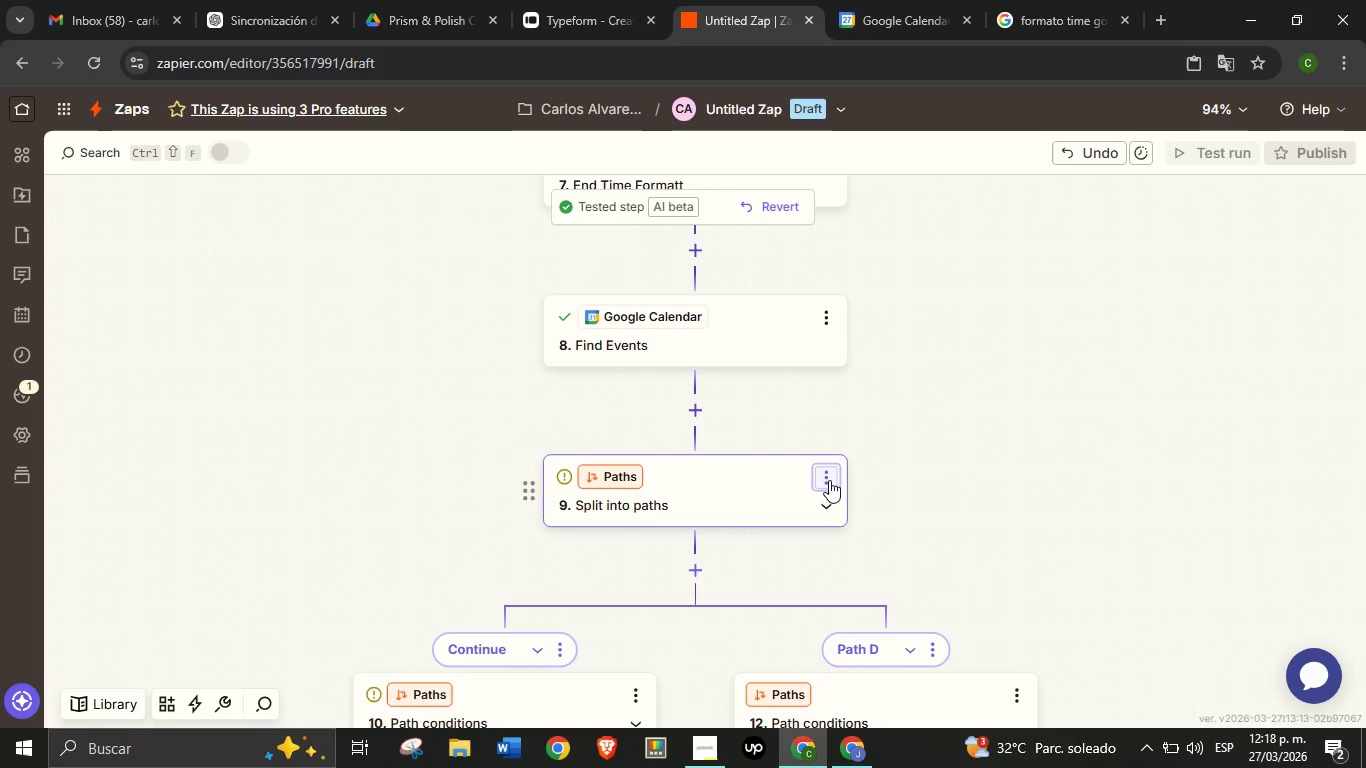 
left_click([829, 480])
 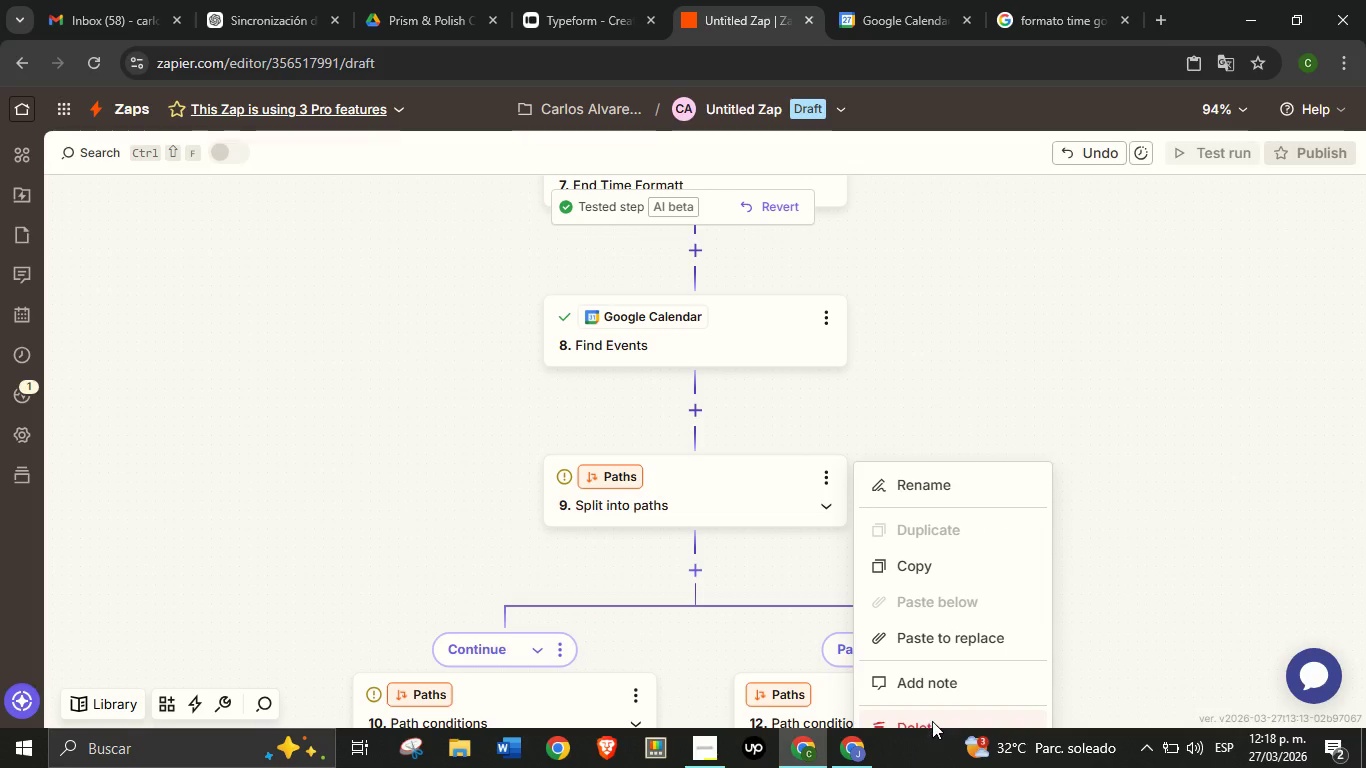 
left_click([932, 721])
 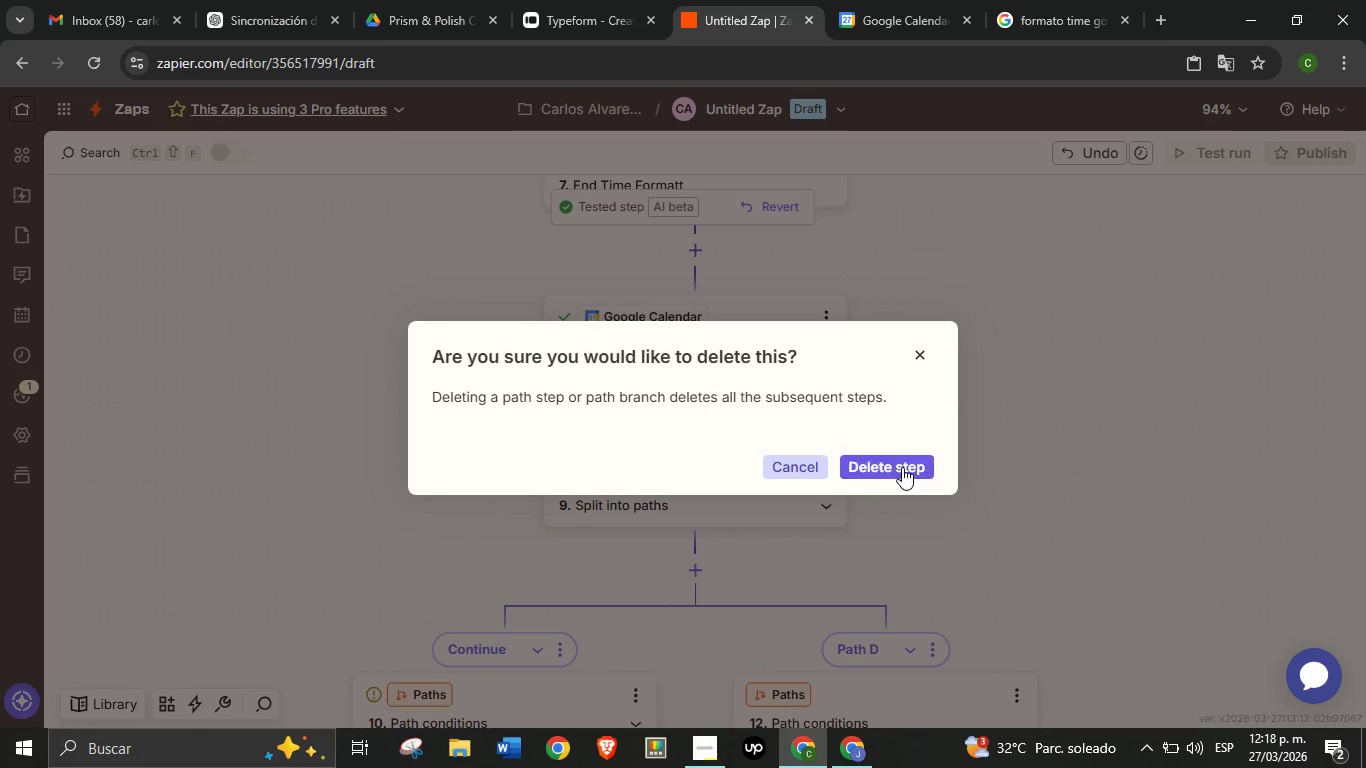 
left_click([902, 467])
 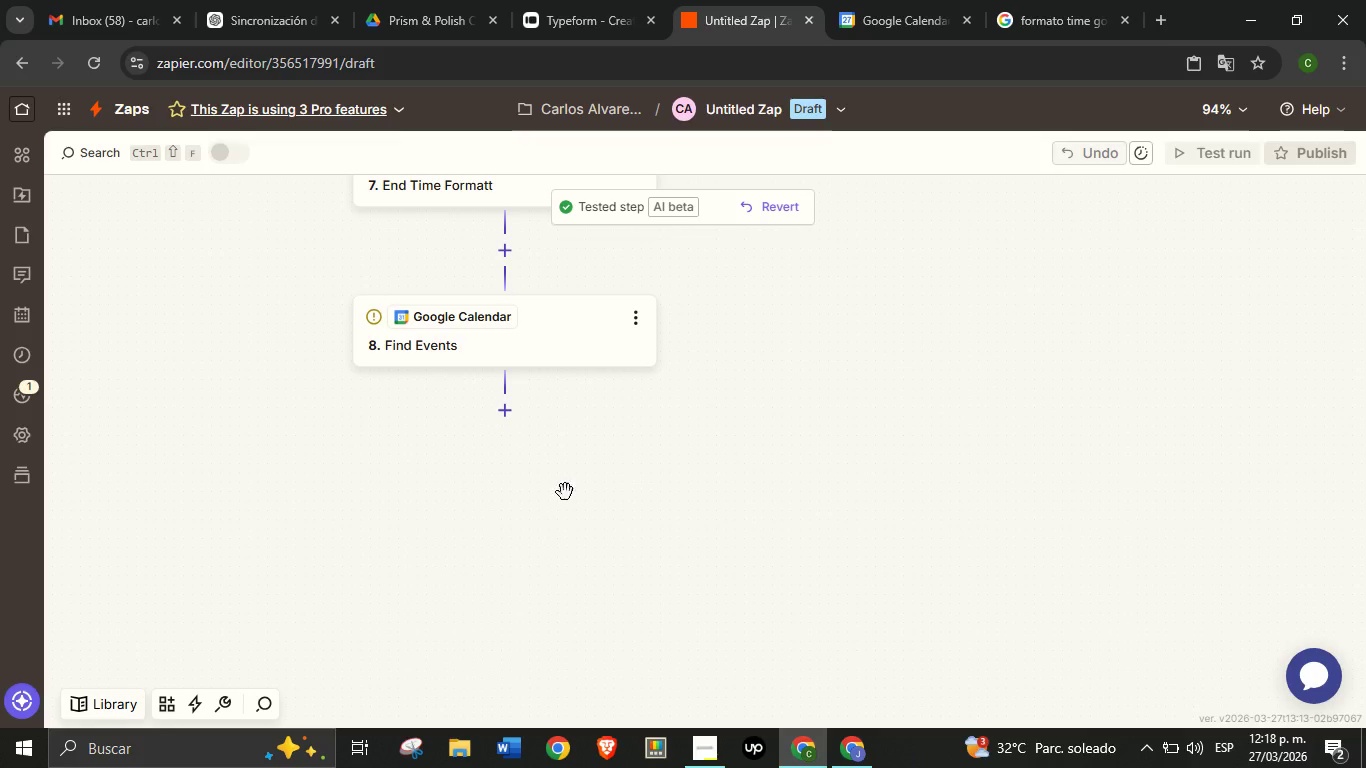 
left_click_drag(start_coordinate=[431, 484], to_coordinate=[613, 550])
 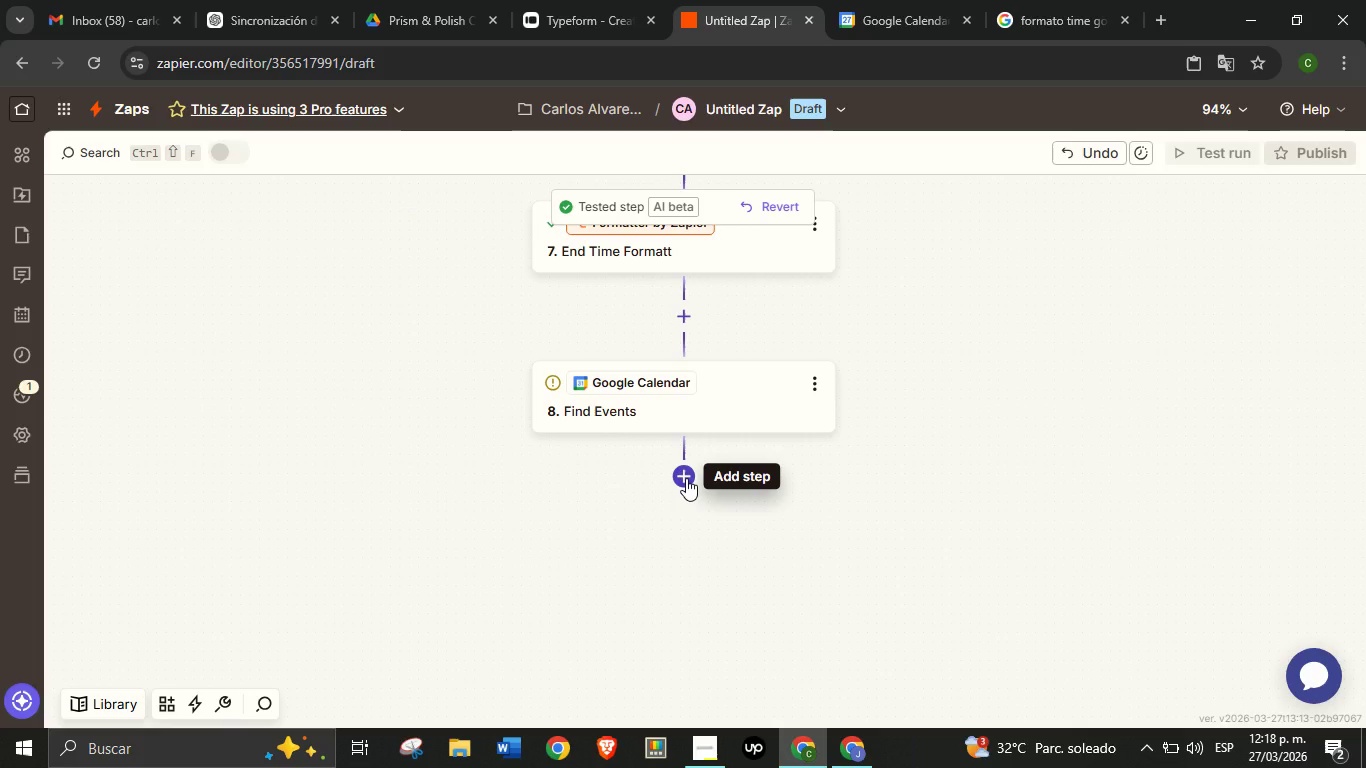 
left_click([686, 478])
 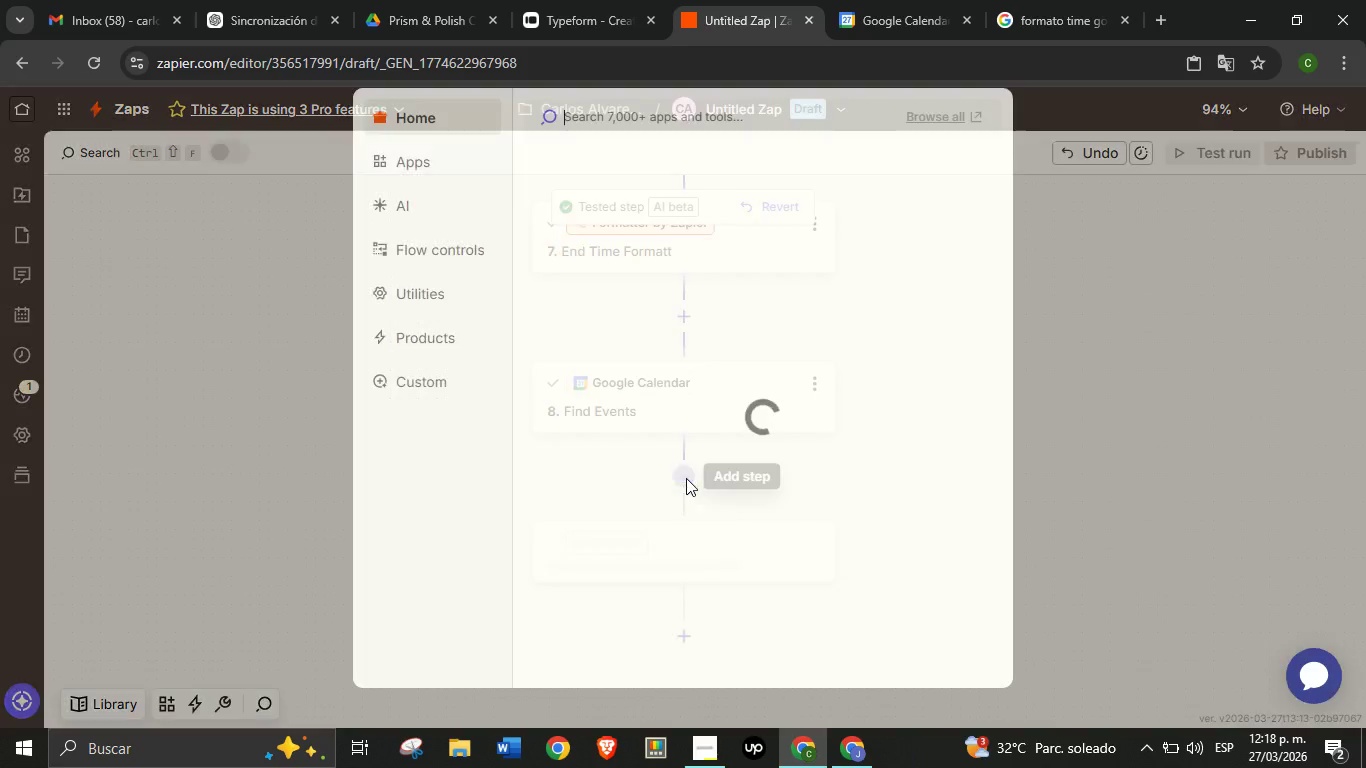 
left_click([686, 478])
 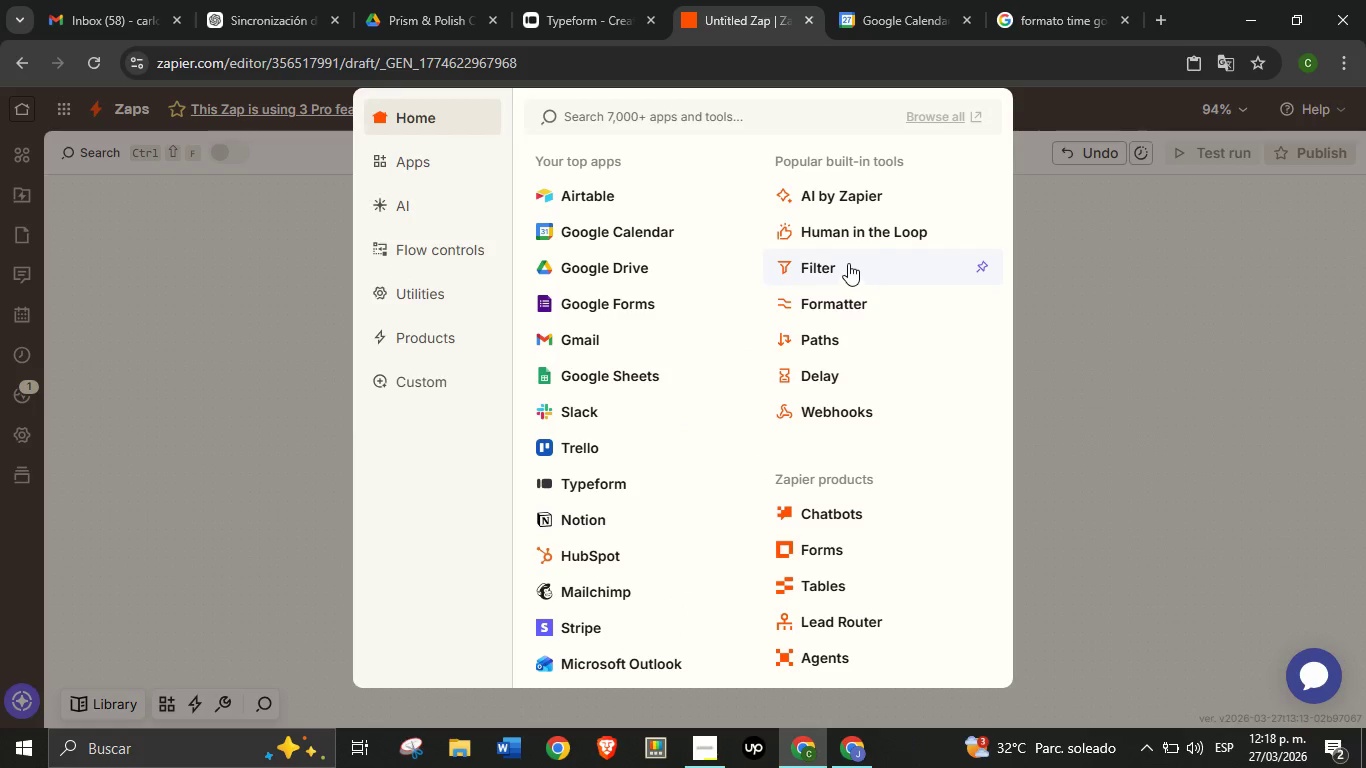 
left_click([848, 263])
 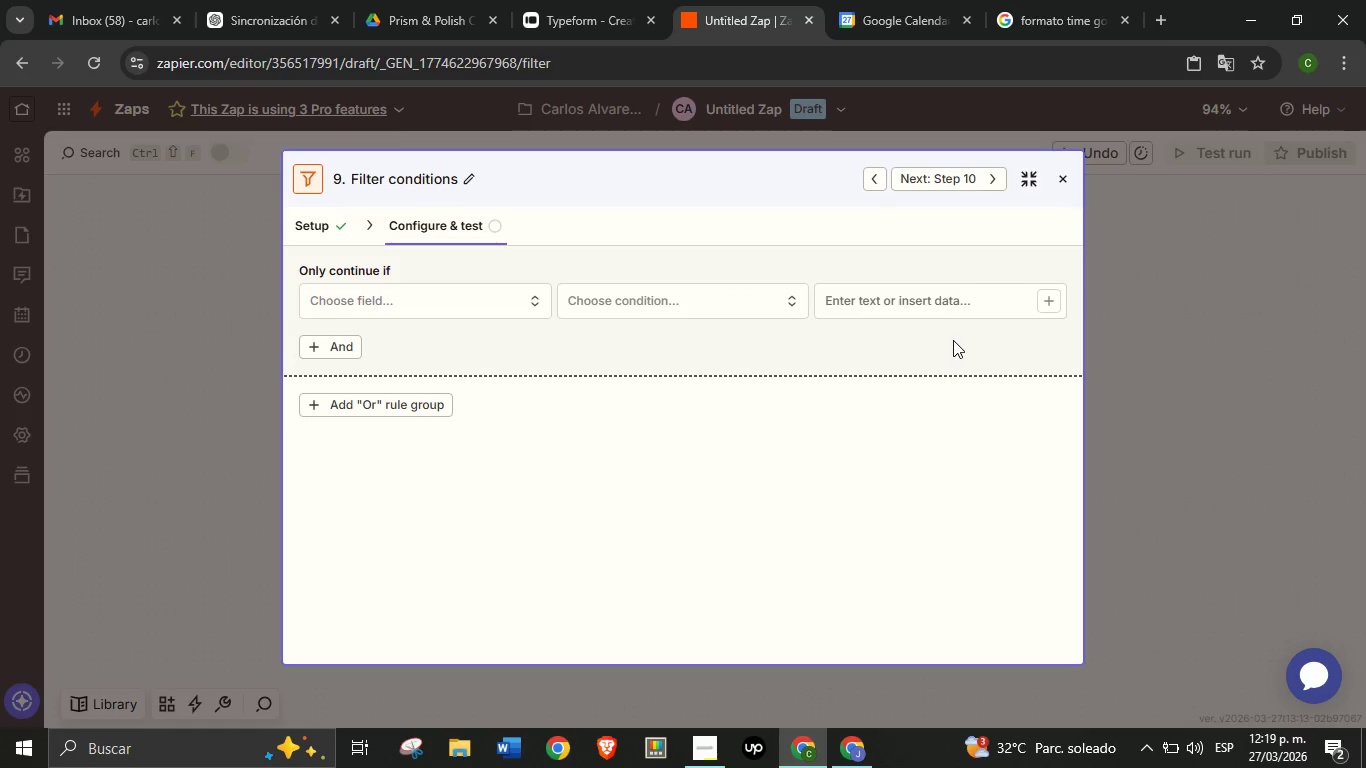 
wait(17.86)
 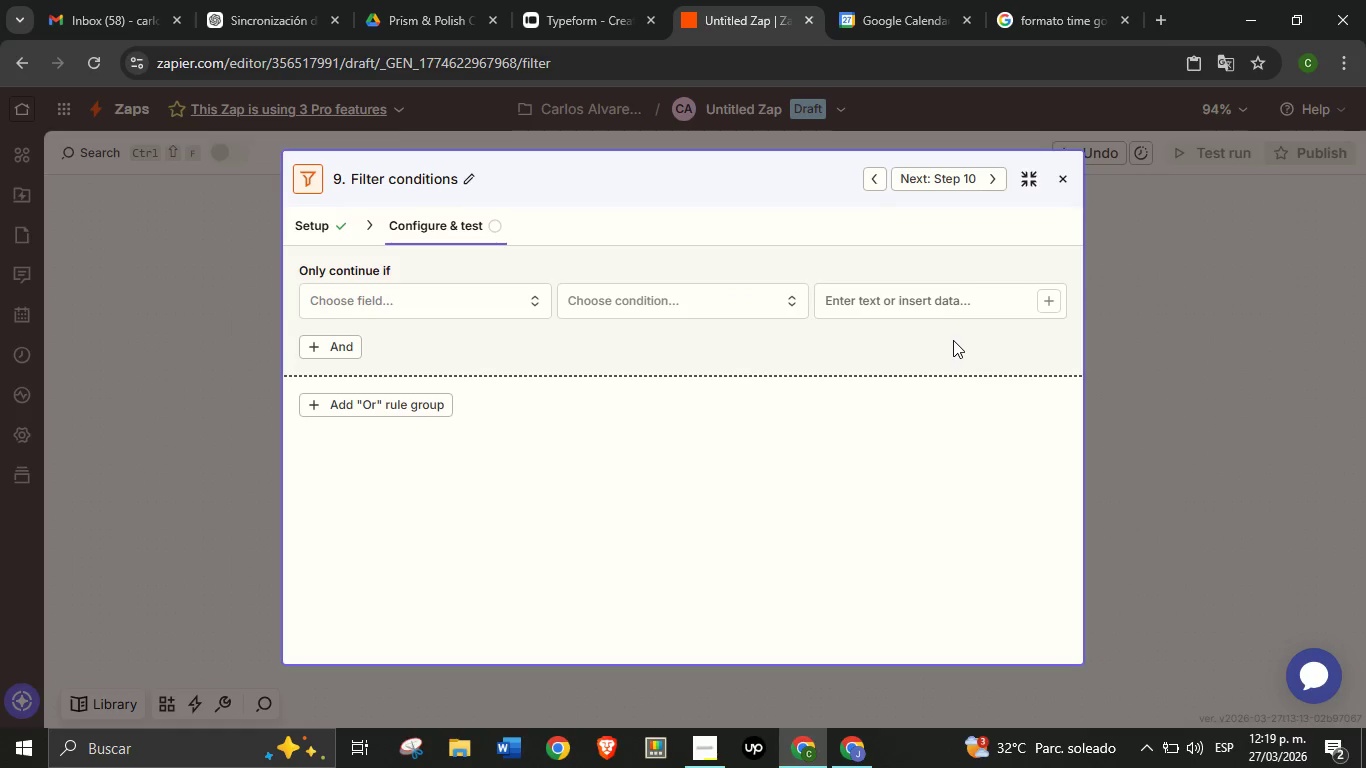 
left_click([476, 300])
 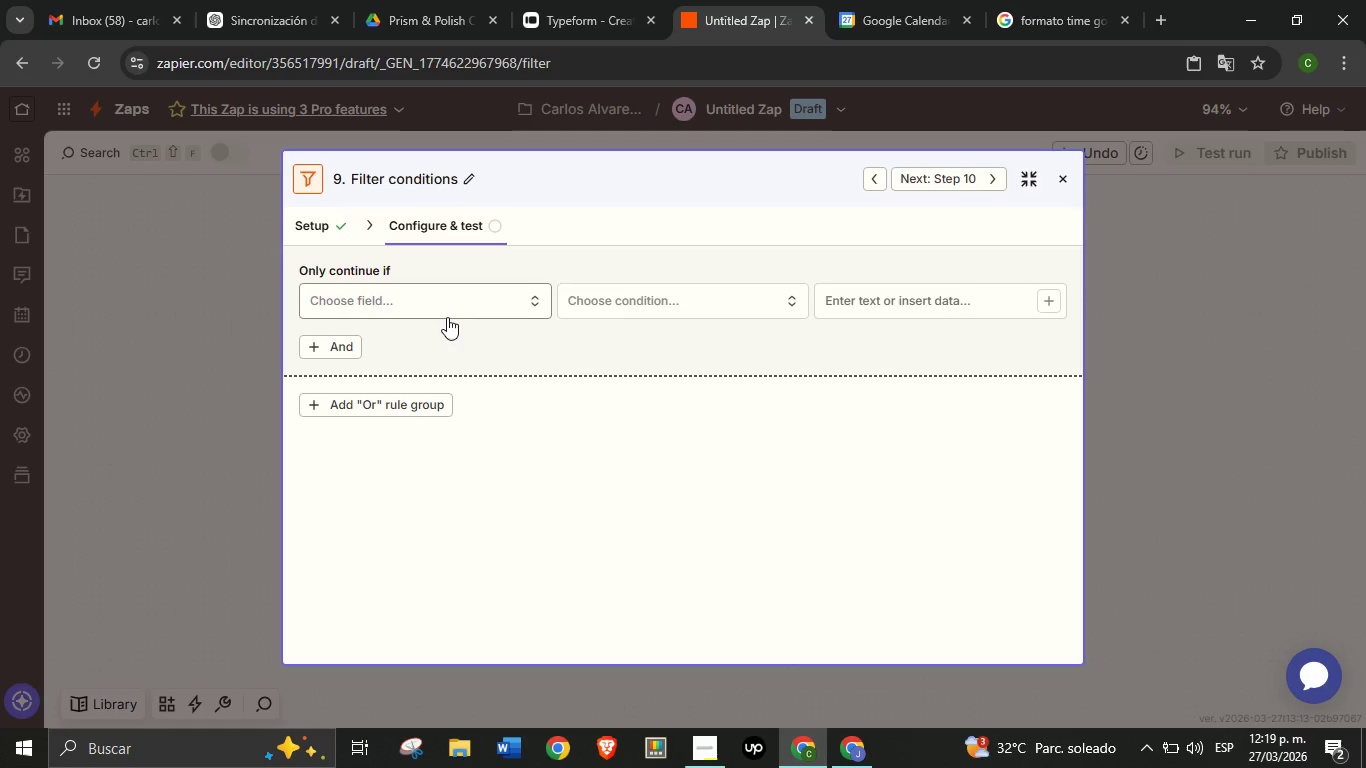 
mouse_move([446, 342])
 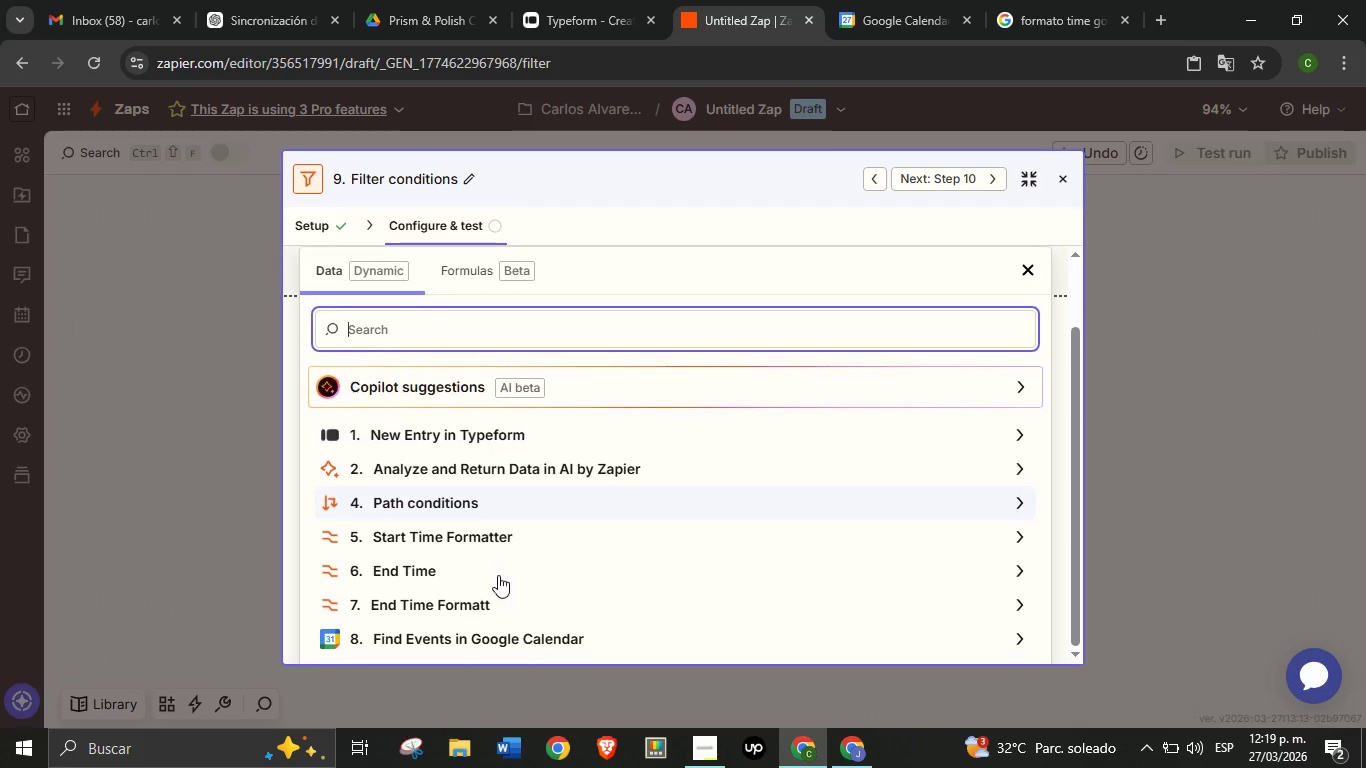 
scroll: coordinate [492, 481], scroll_direction: down, amount: 5.0
 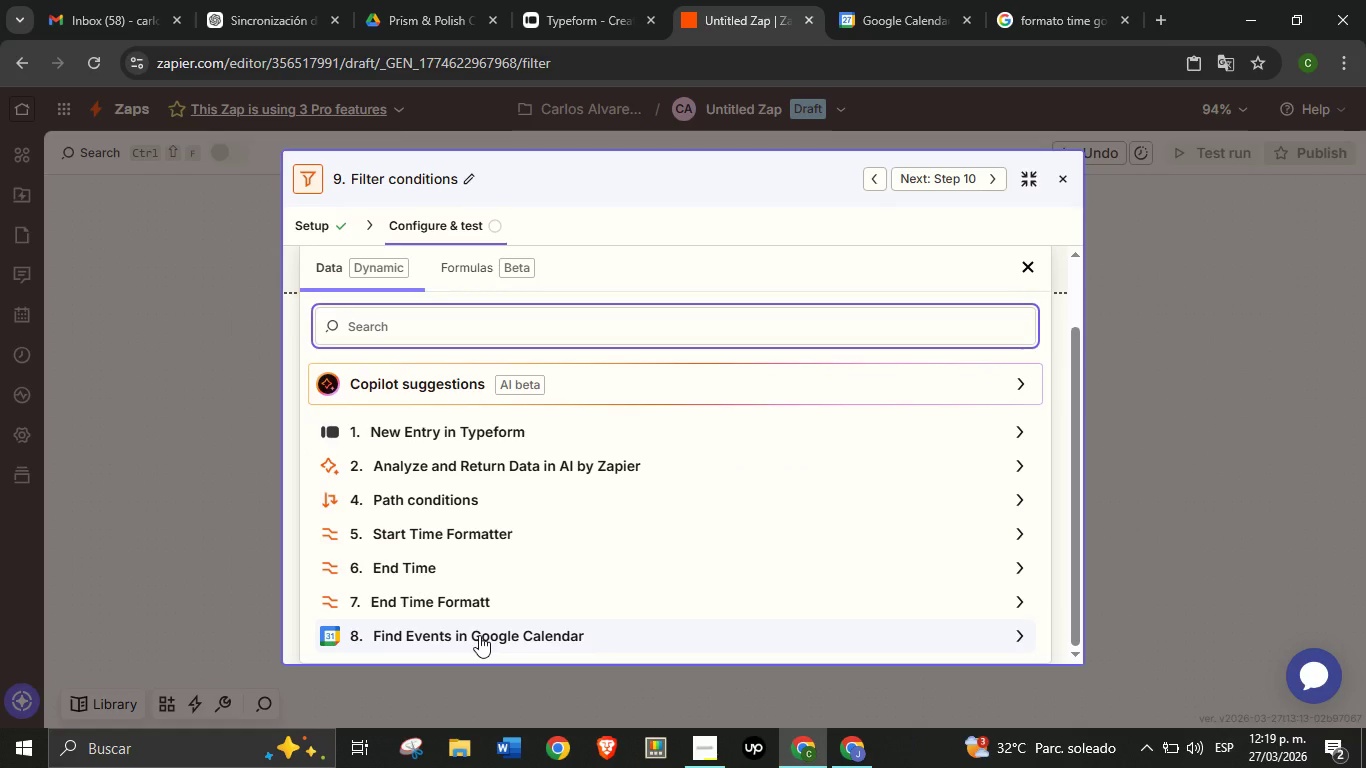 
left_click([479, 635])
 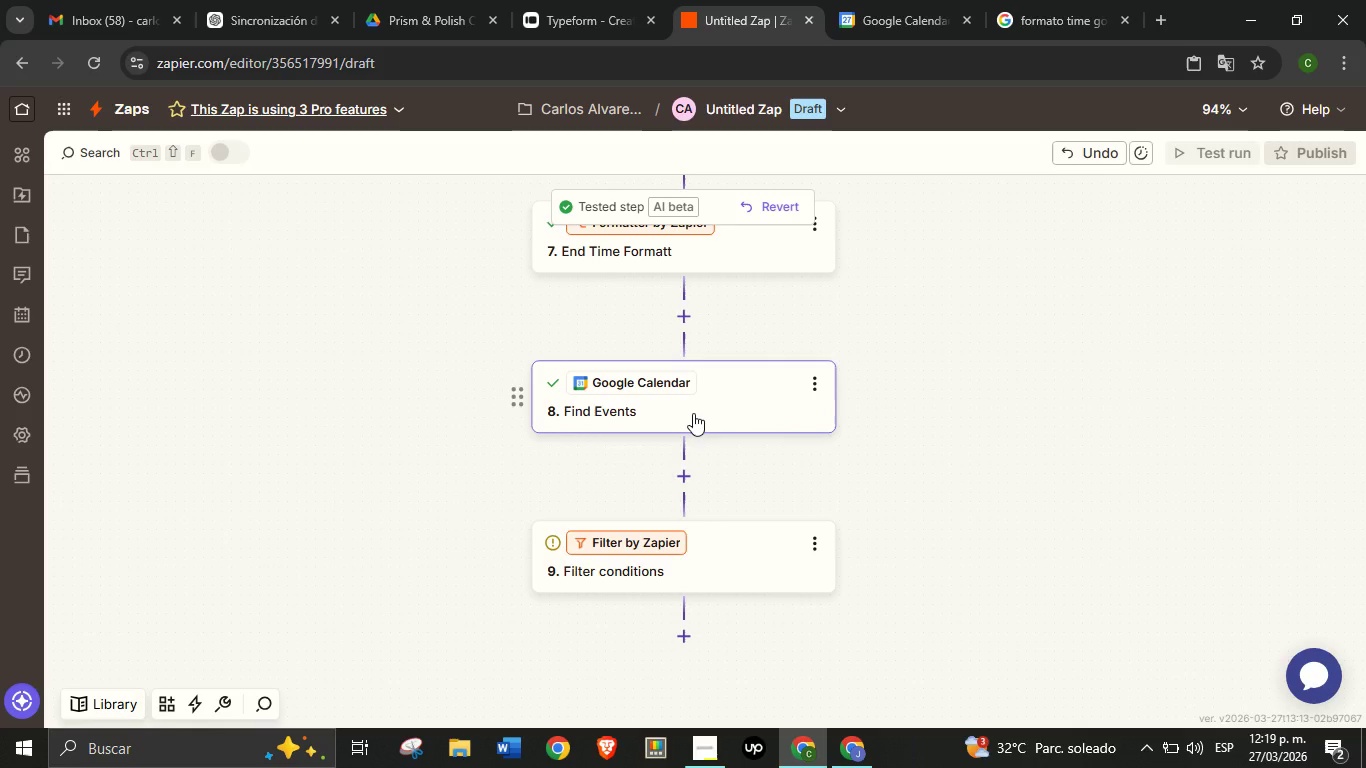 
wait(6.03)
 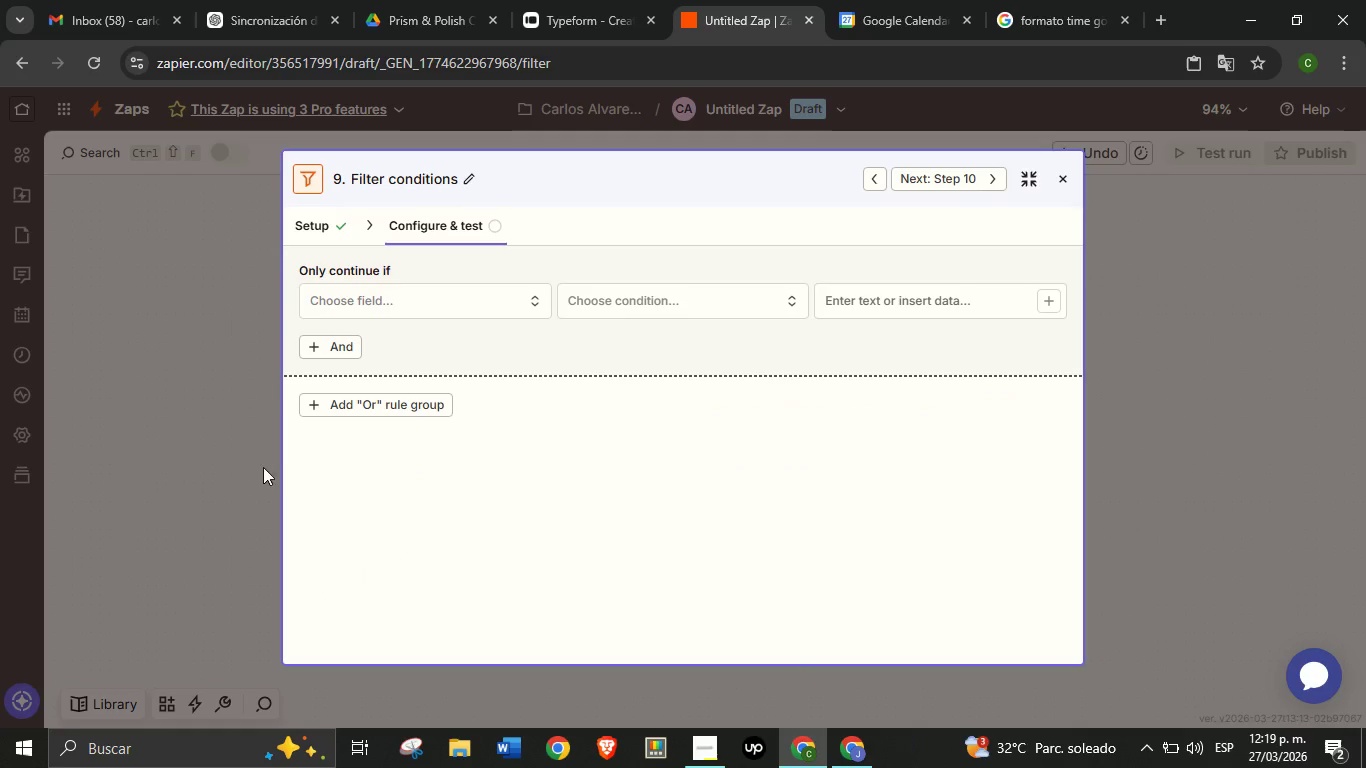 
left_click([716, 398])
 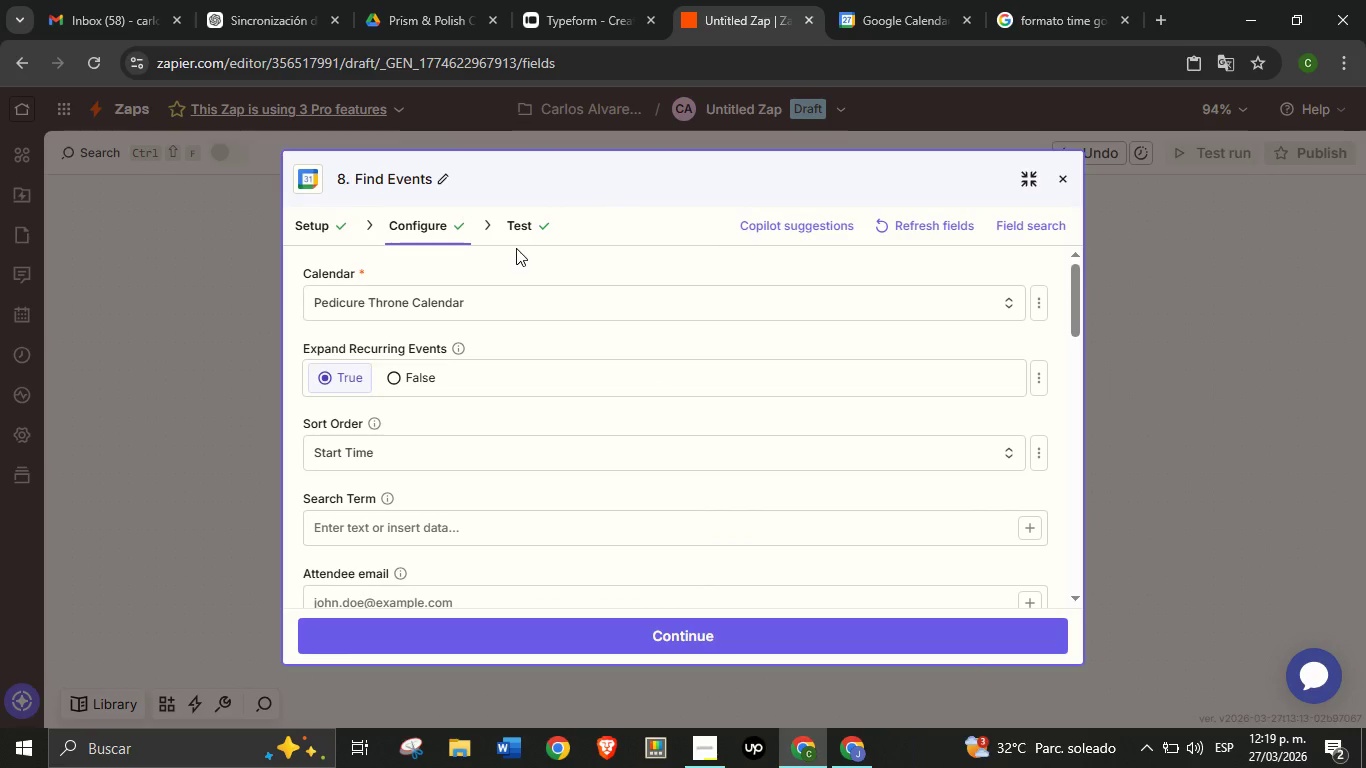 
scroll: coordinate [552, 359], scroll_direction: down, amount: 10.0
 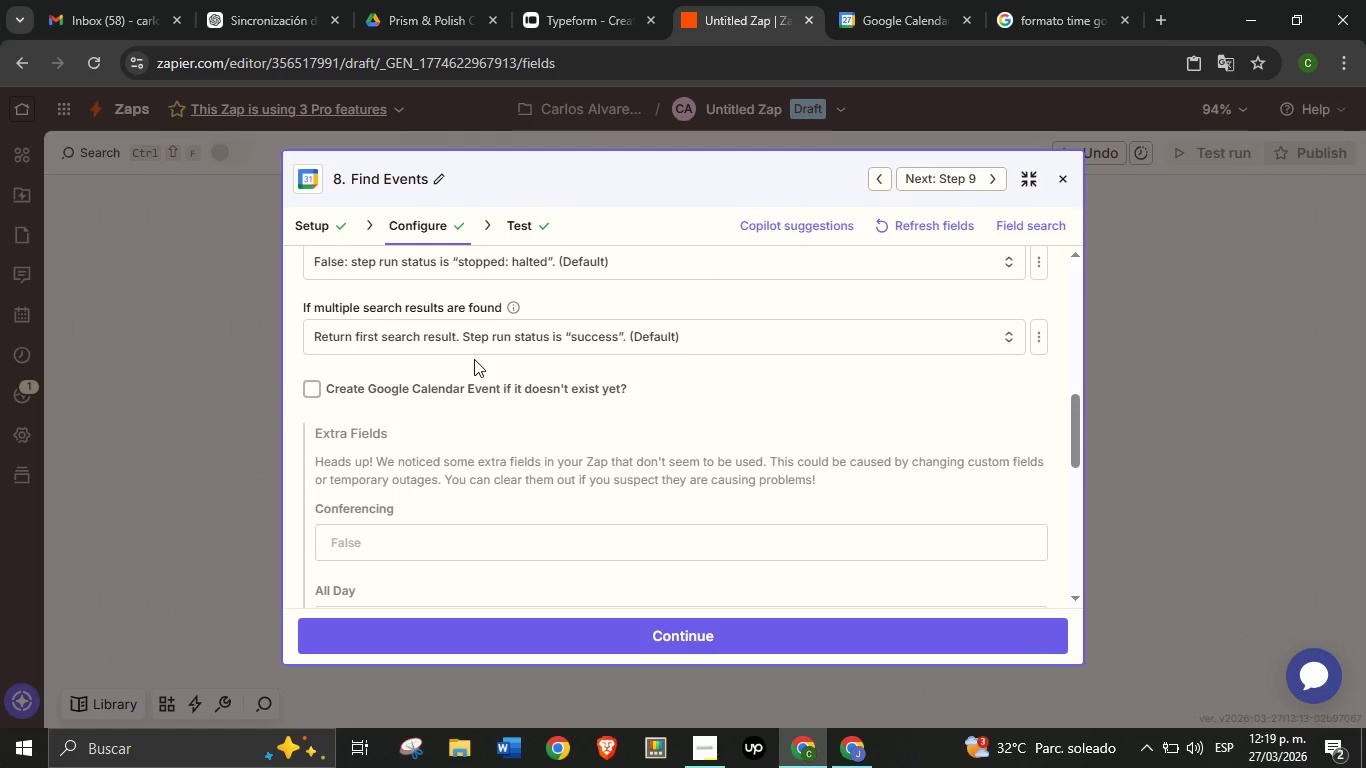 
scroll: coordinate [474, 359], scroll_direction: up, amount: 1.0
 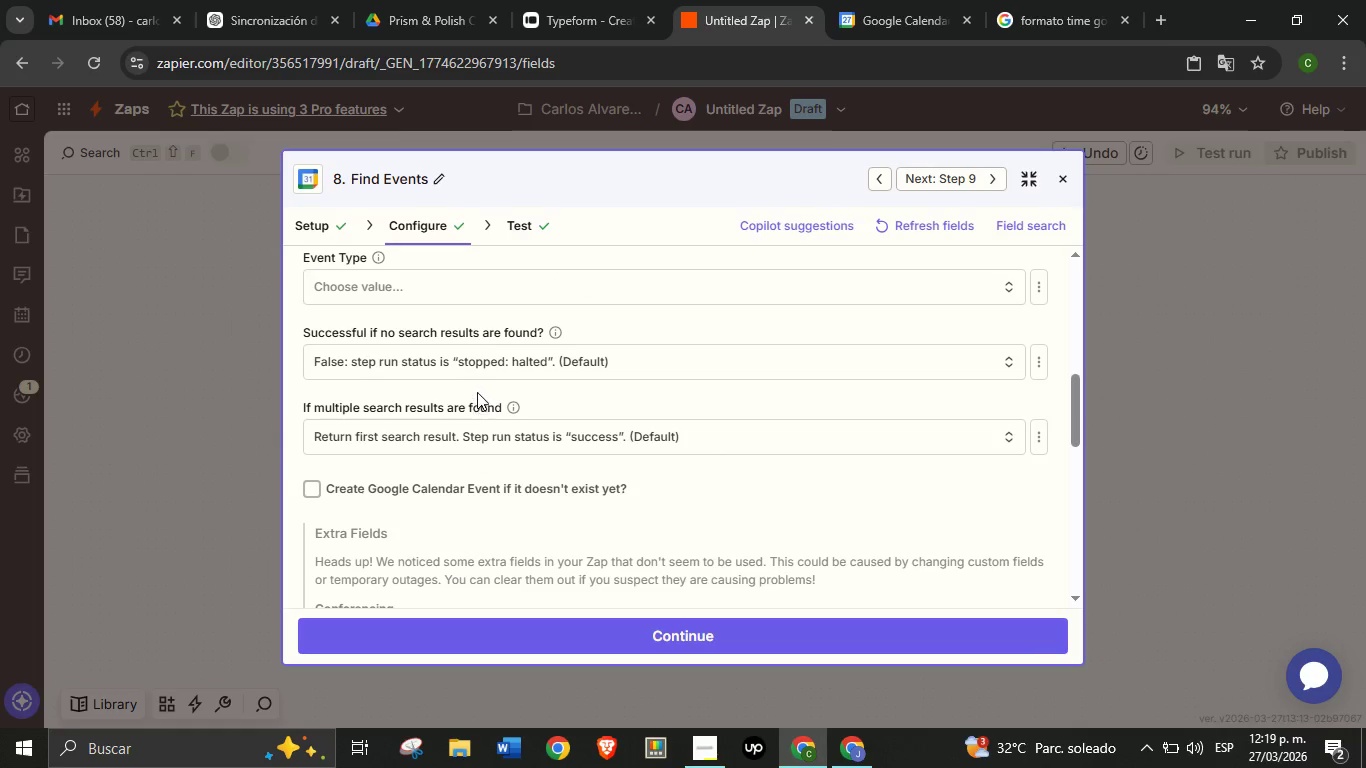 
wait(11.62)
 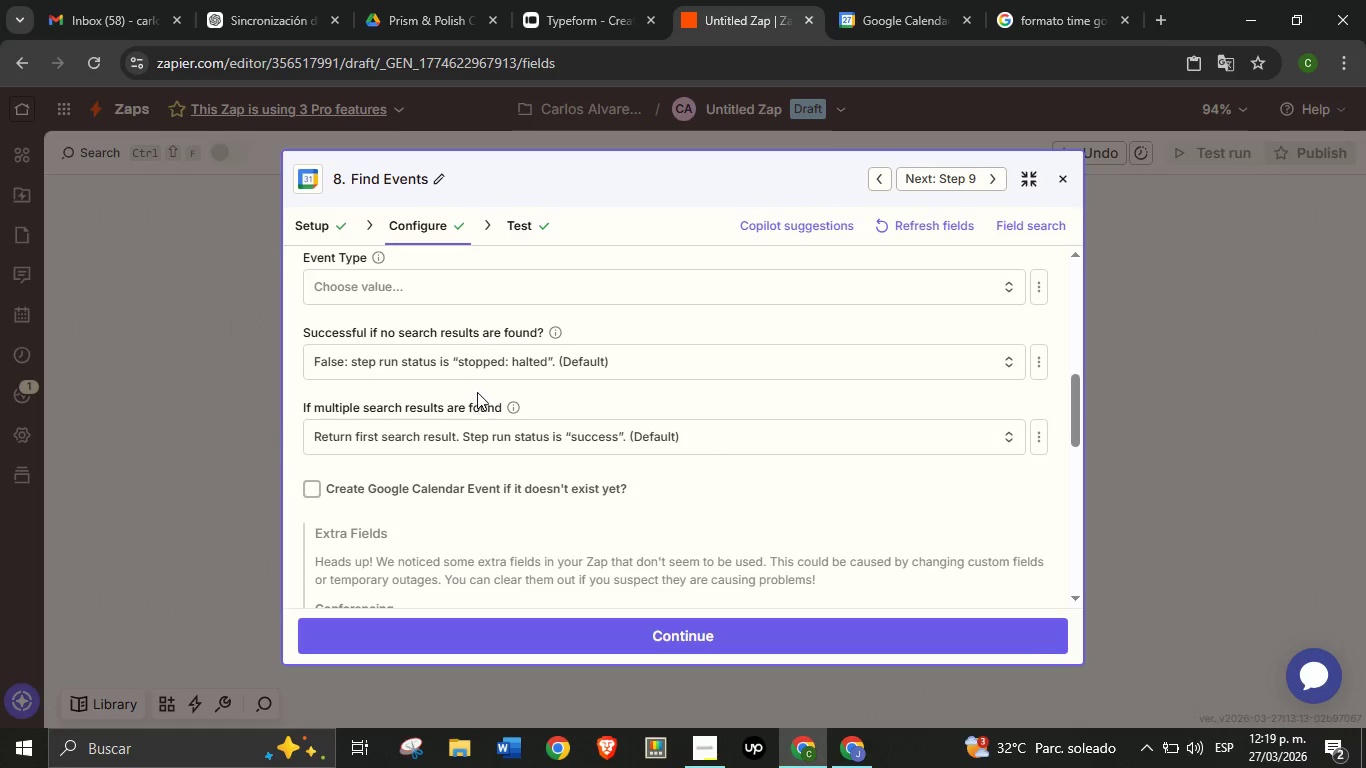 
left_click([417, 367])
 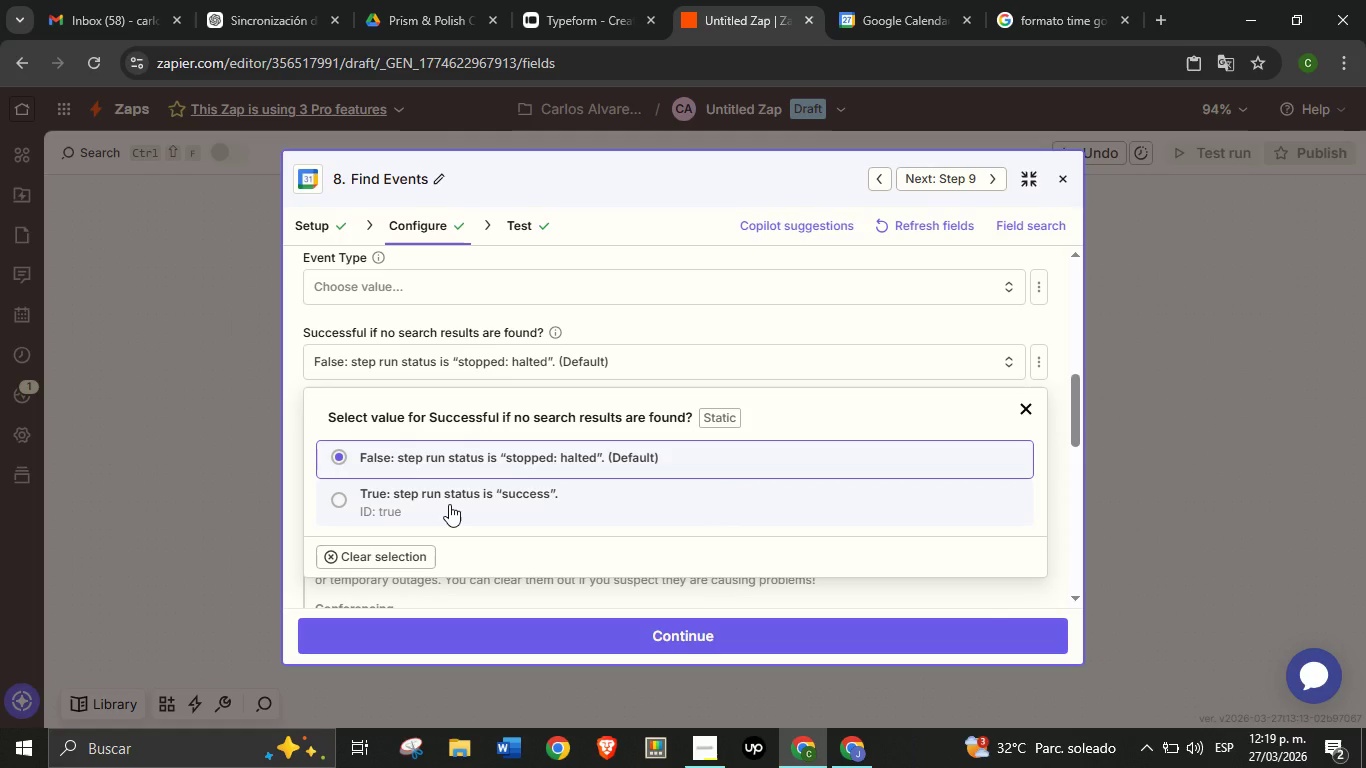 
left_click([449, 503])
 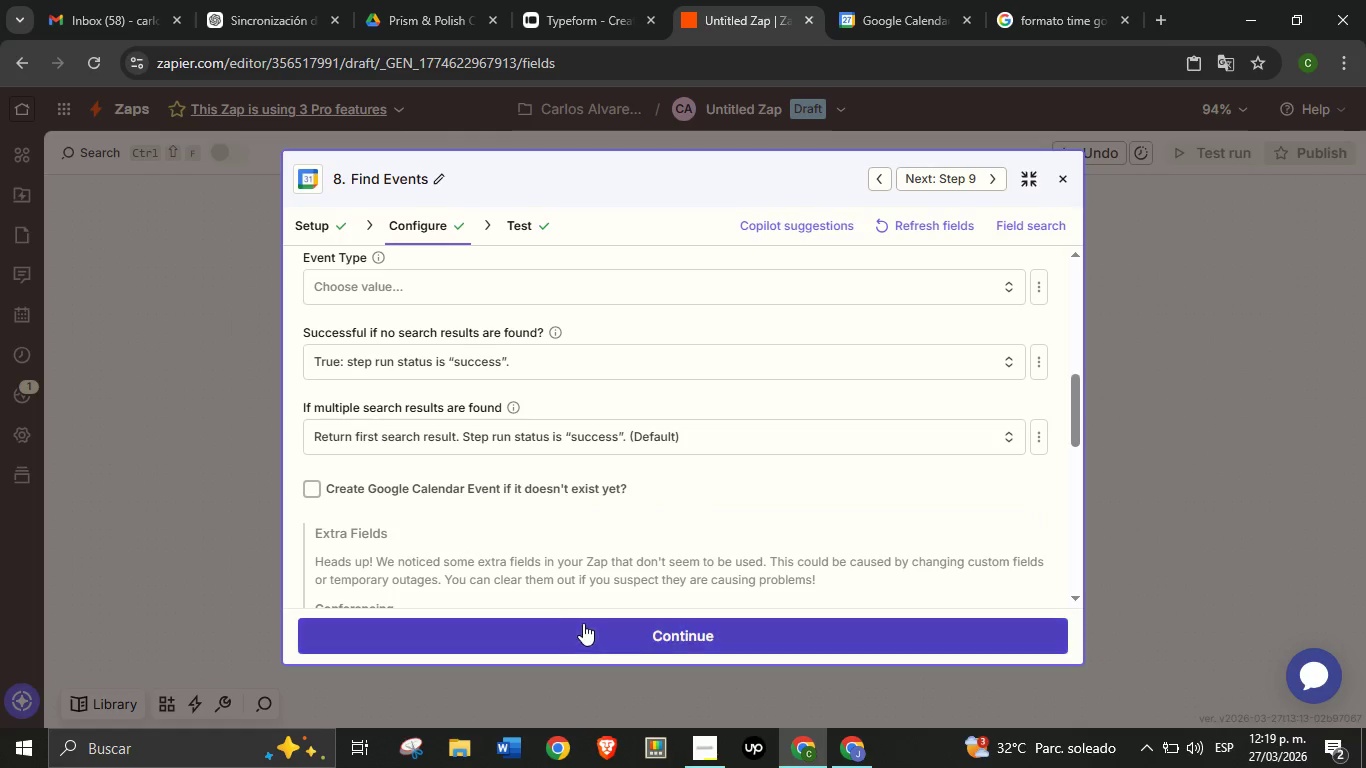 
left_click([586, 626])
 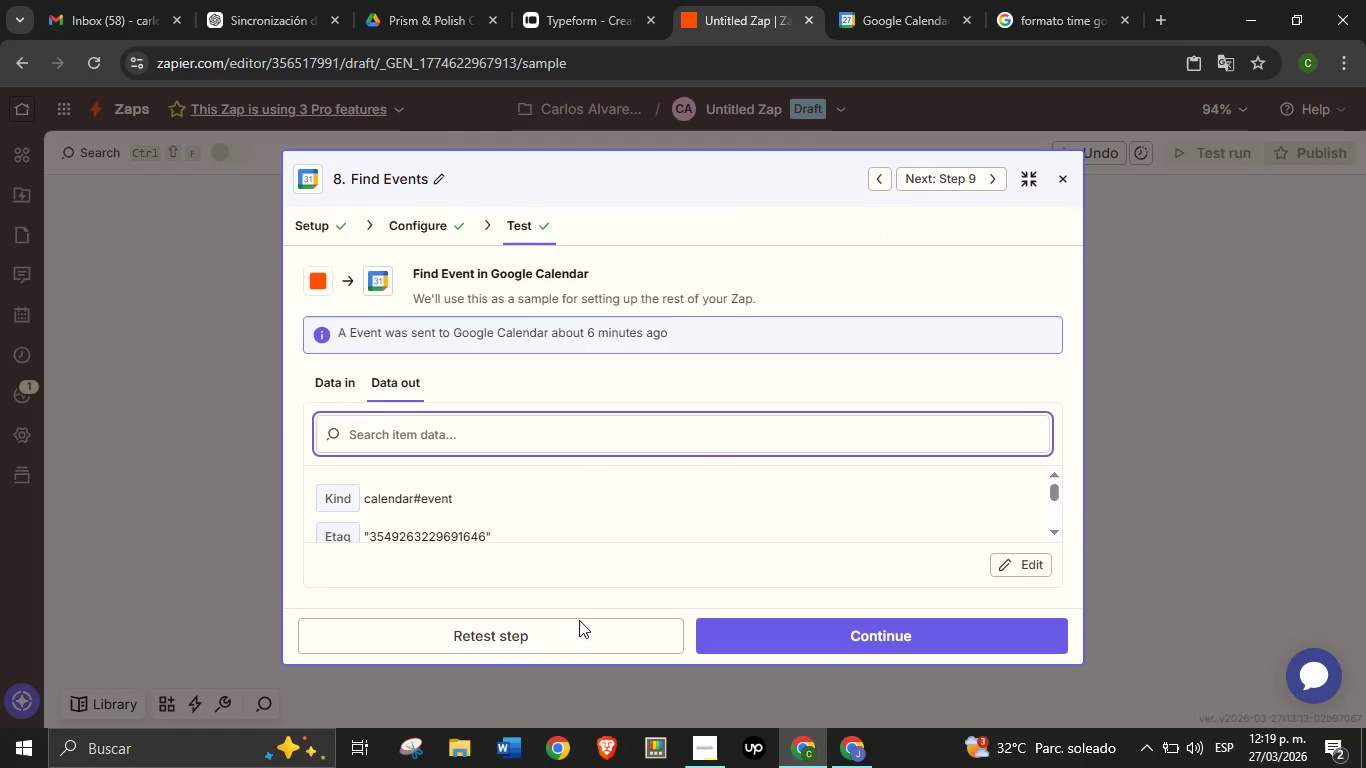 
left_click([581, 629])
 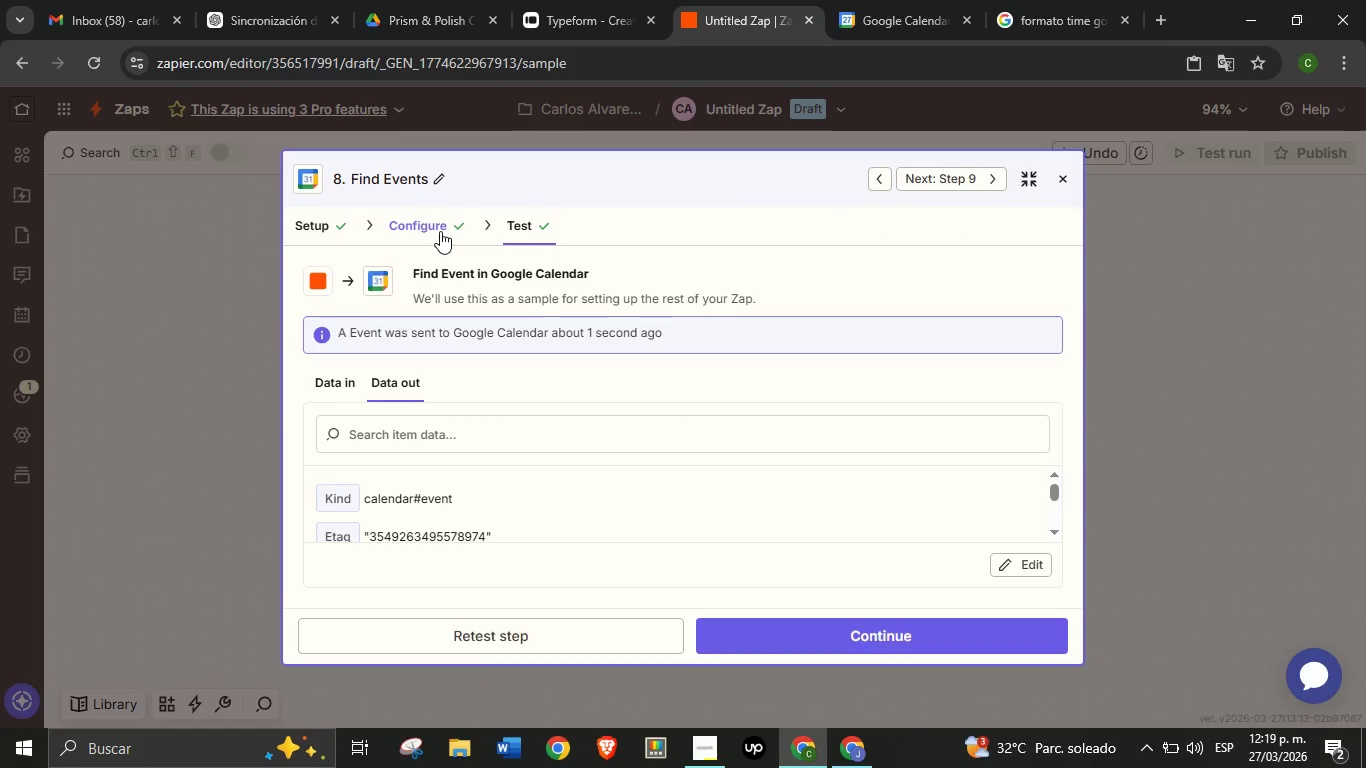 
left_click([440, 231])
 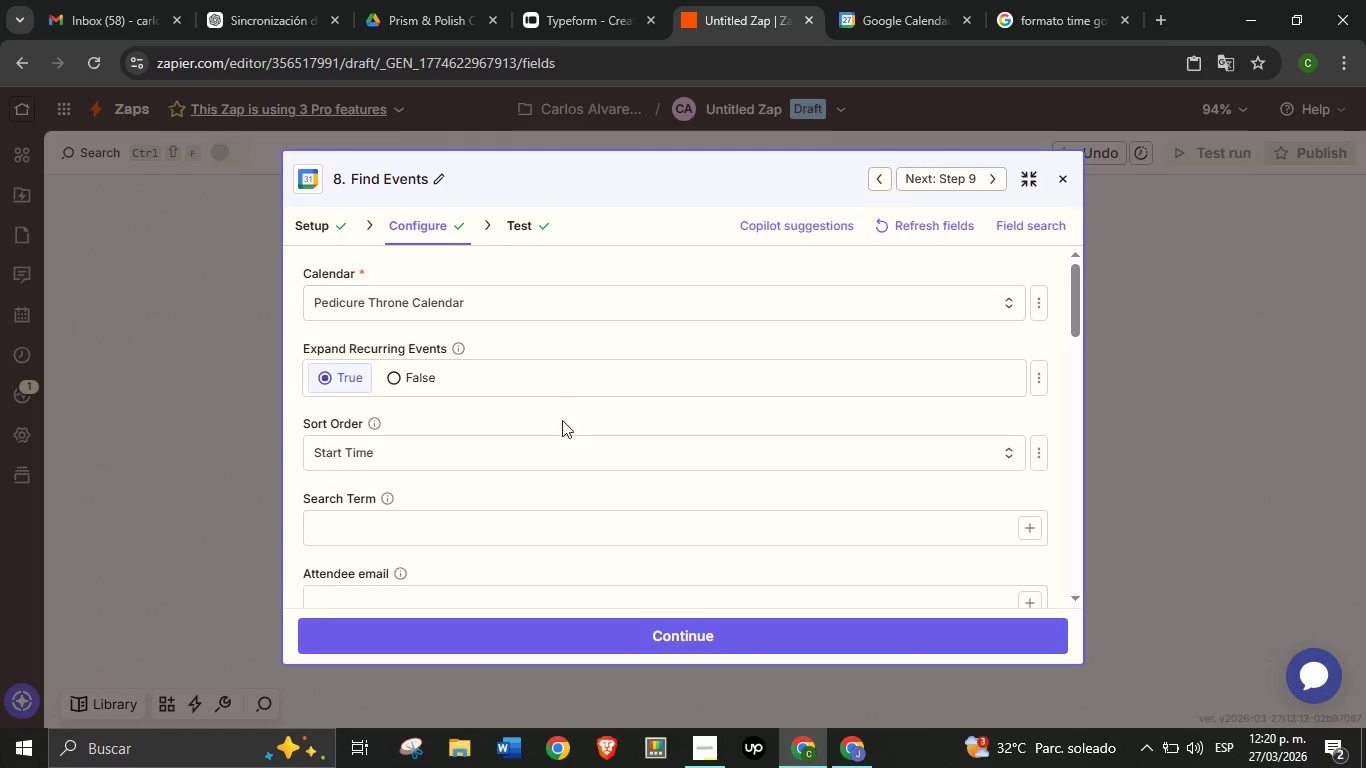 
scroll: coordinate [558, 445], scroll_direction: down, amount: 5.0
 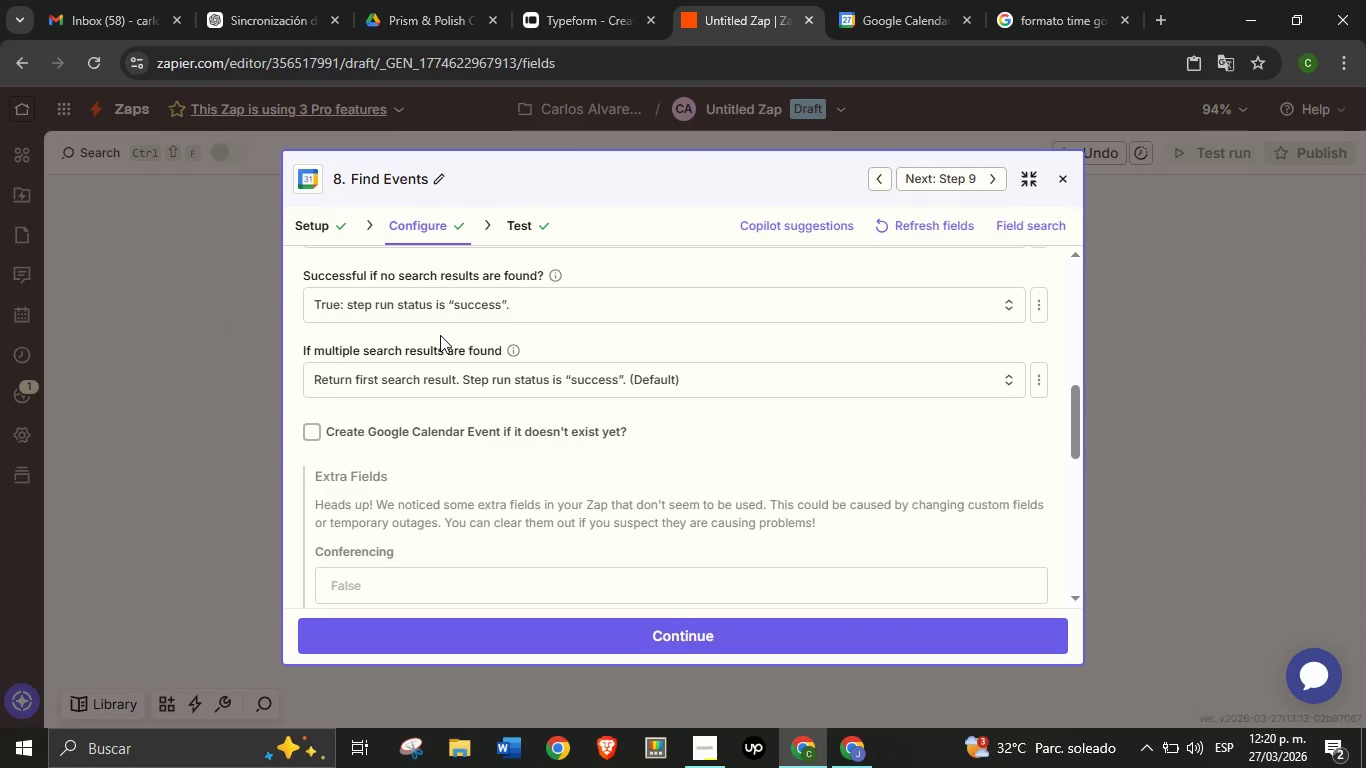 
scroll: coordinate [440, 335], scroll_direction: up, amount: 1.0
 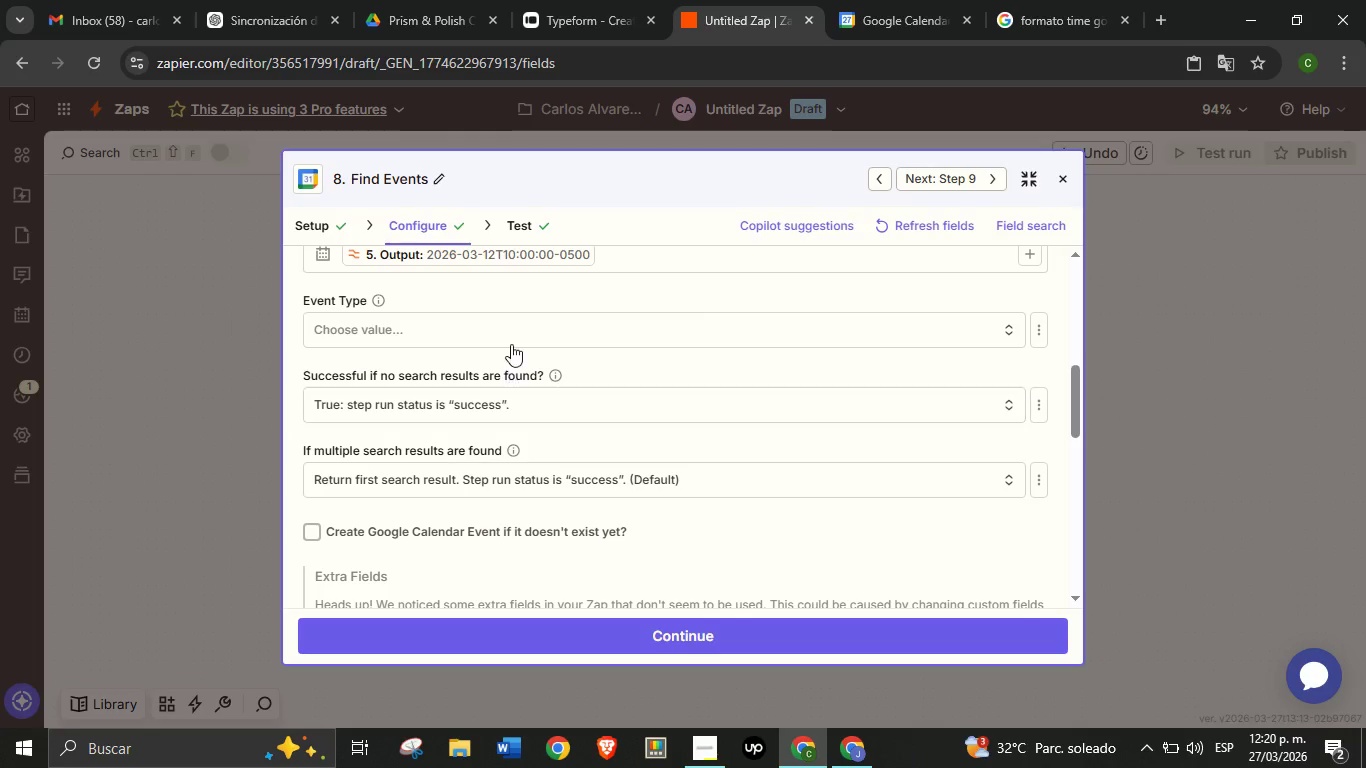 
left_click([538, 223])
 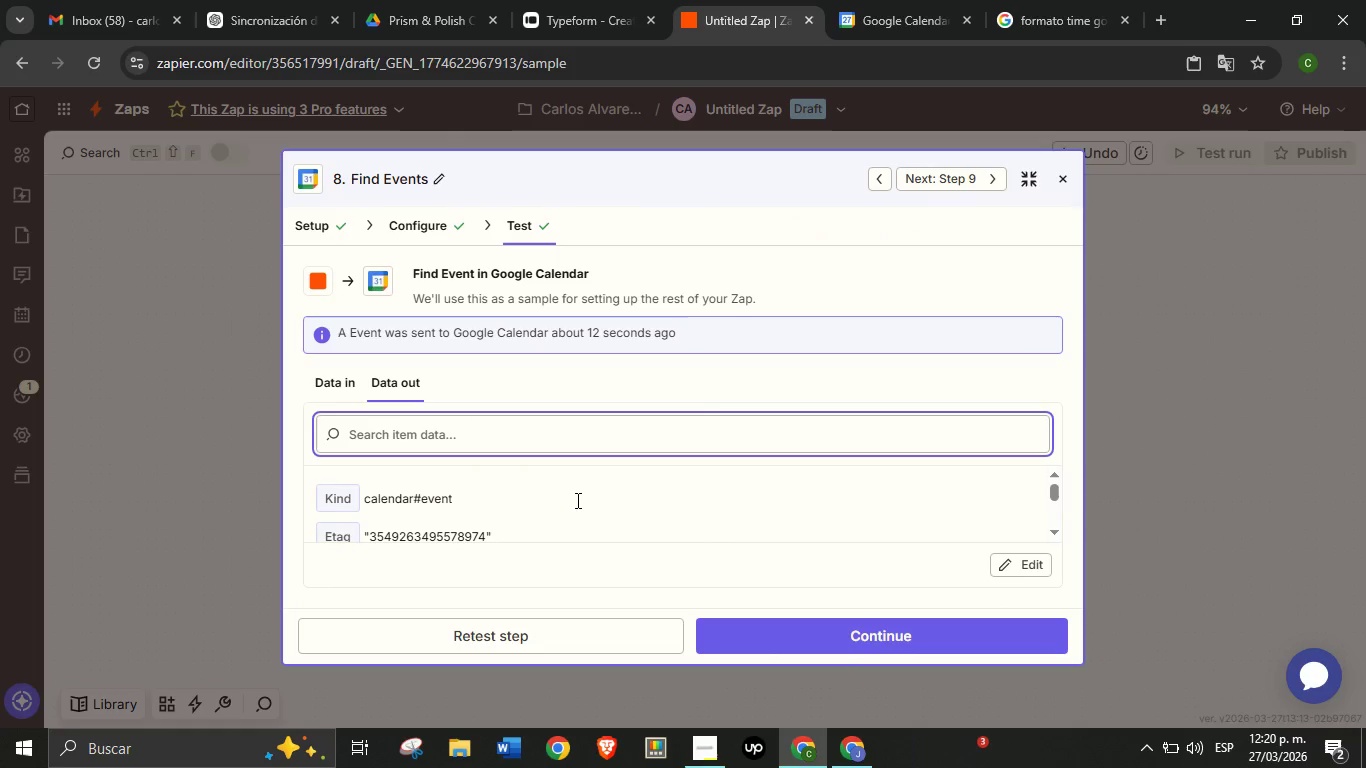 
scroll: coordinate [576, 501], scroll_direction: down, amount: 2.0
 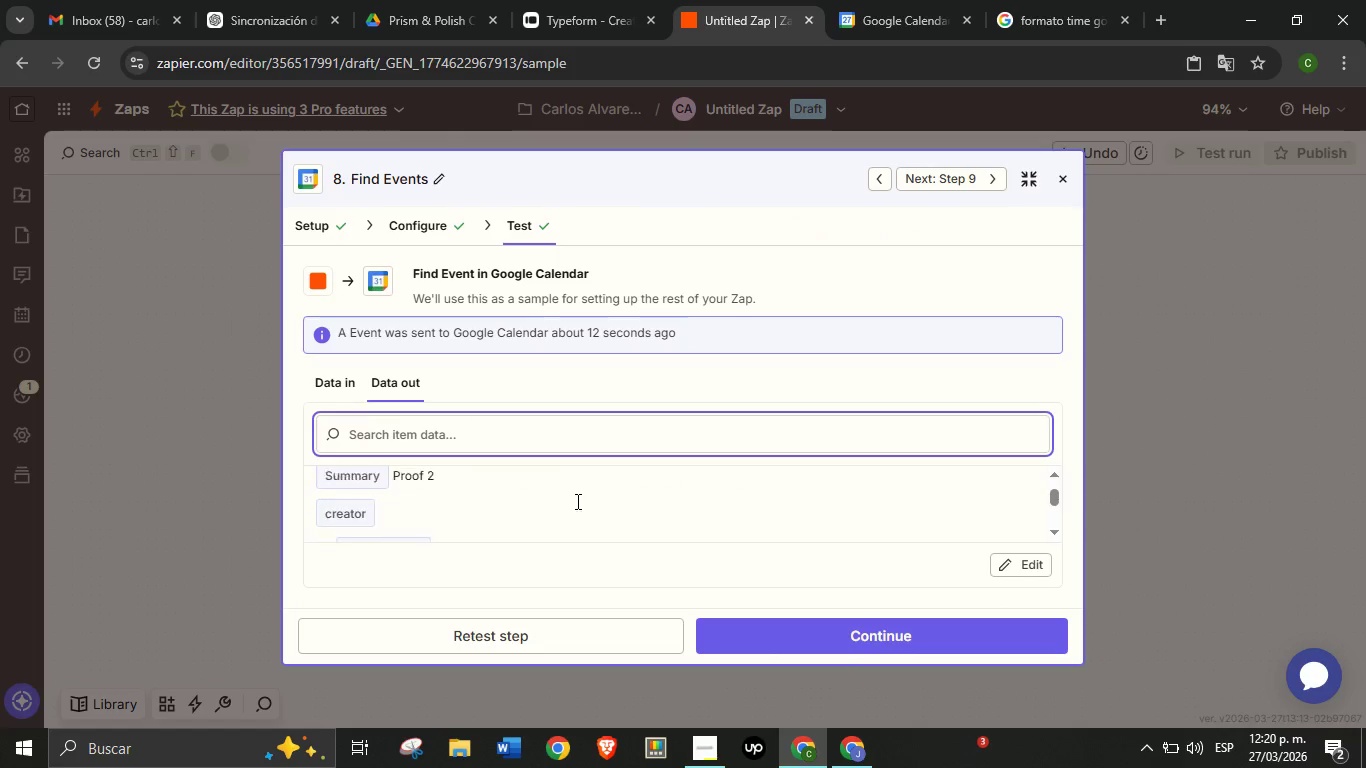 
scroll: coordinate [576, 501], scroll_direction: up, amount: 1.0
 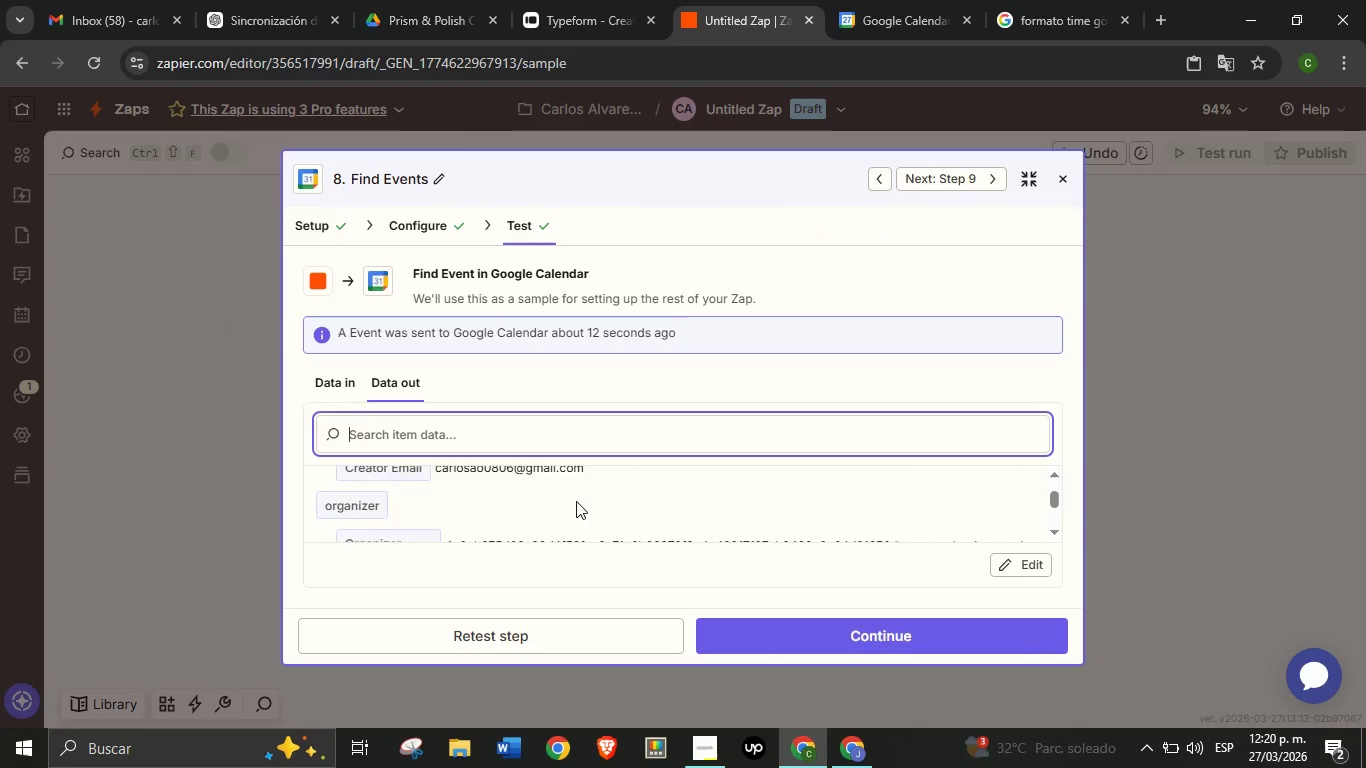 
scroll: coordinate [579, 490], scroll_direction: down, amount: 11.0
 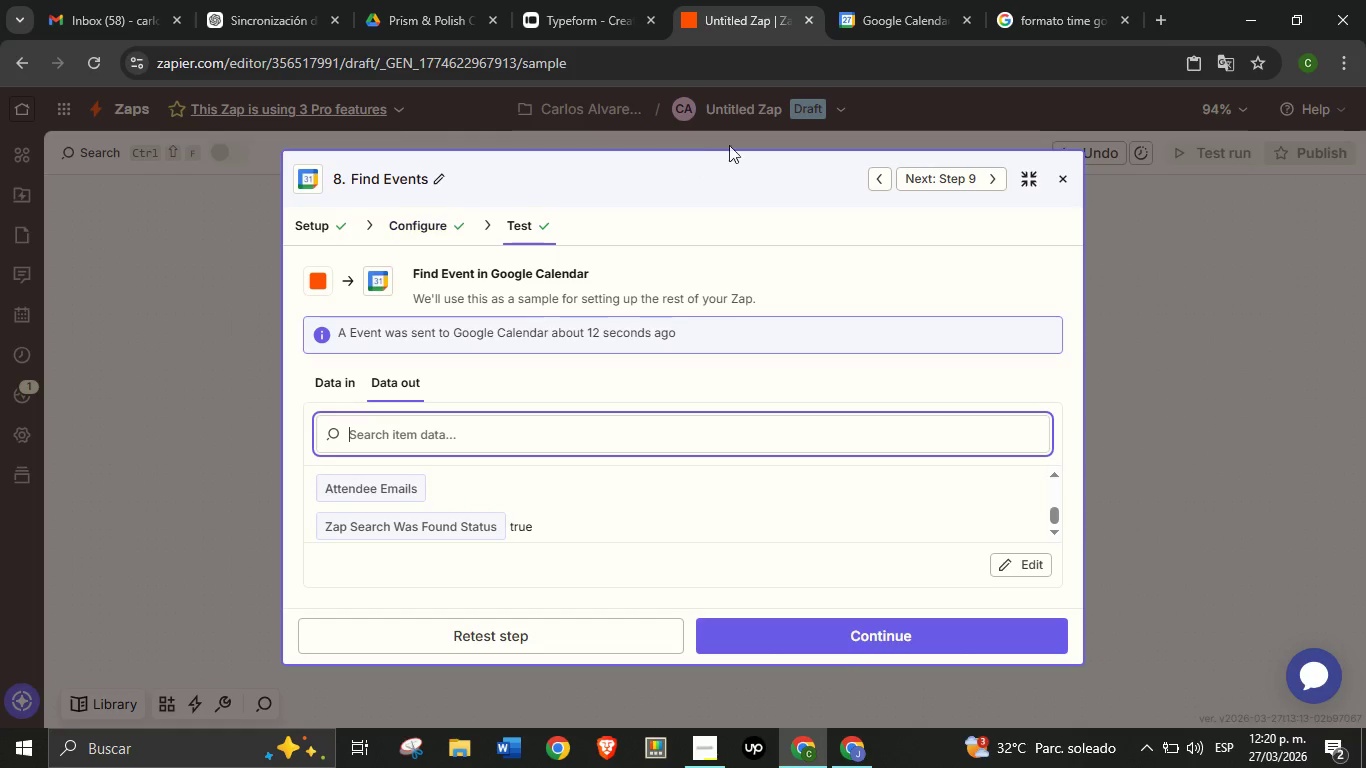 
left_click([921, 0])
 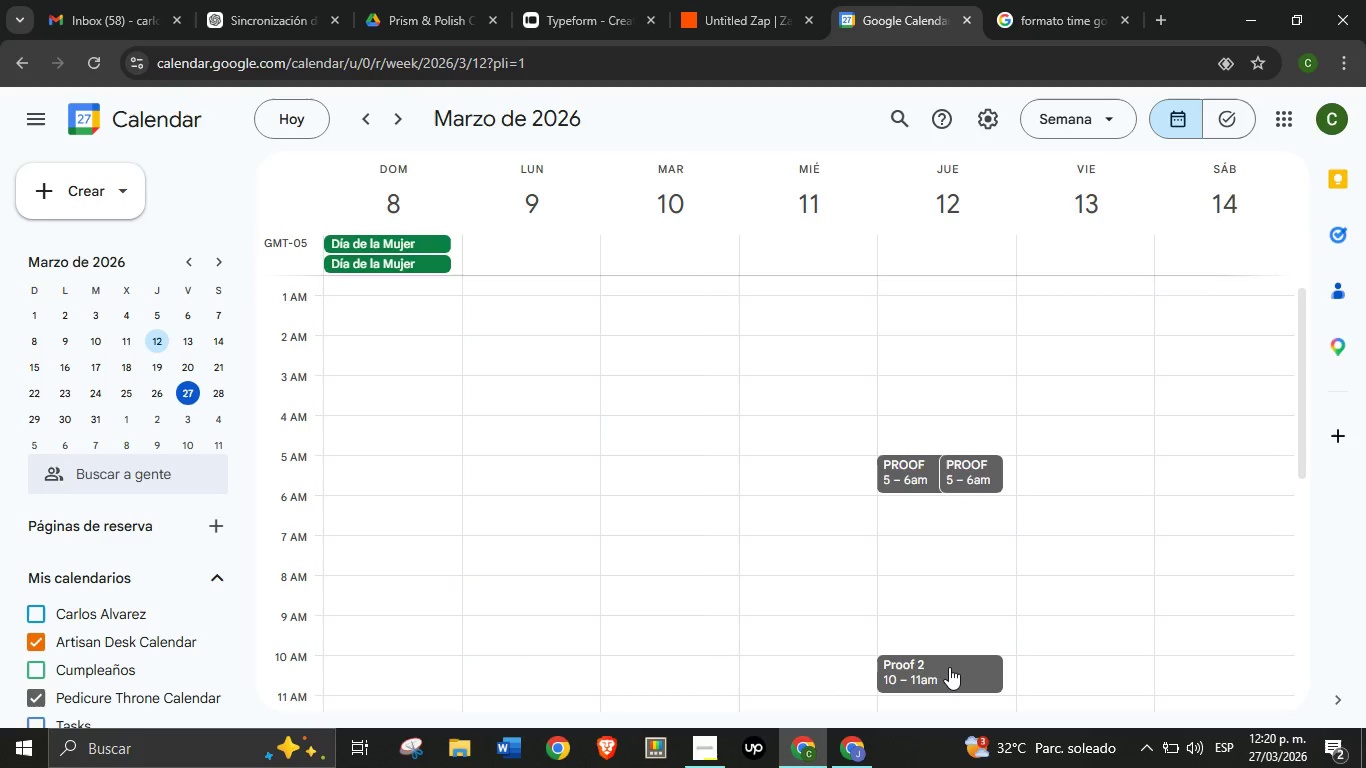 
left_click([949, 667])
 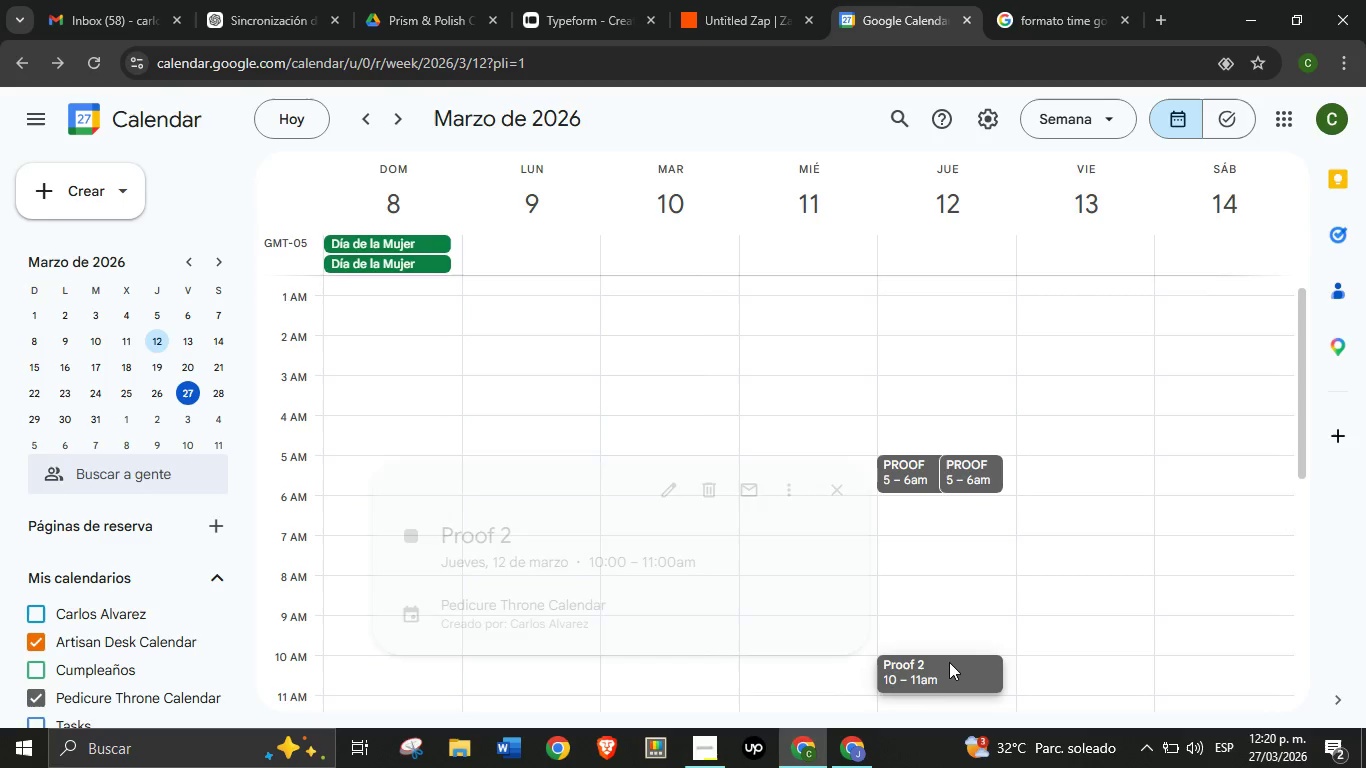 
key(Backspace)
 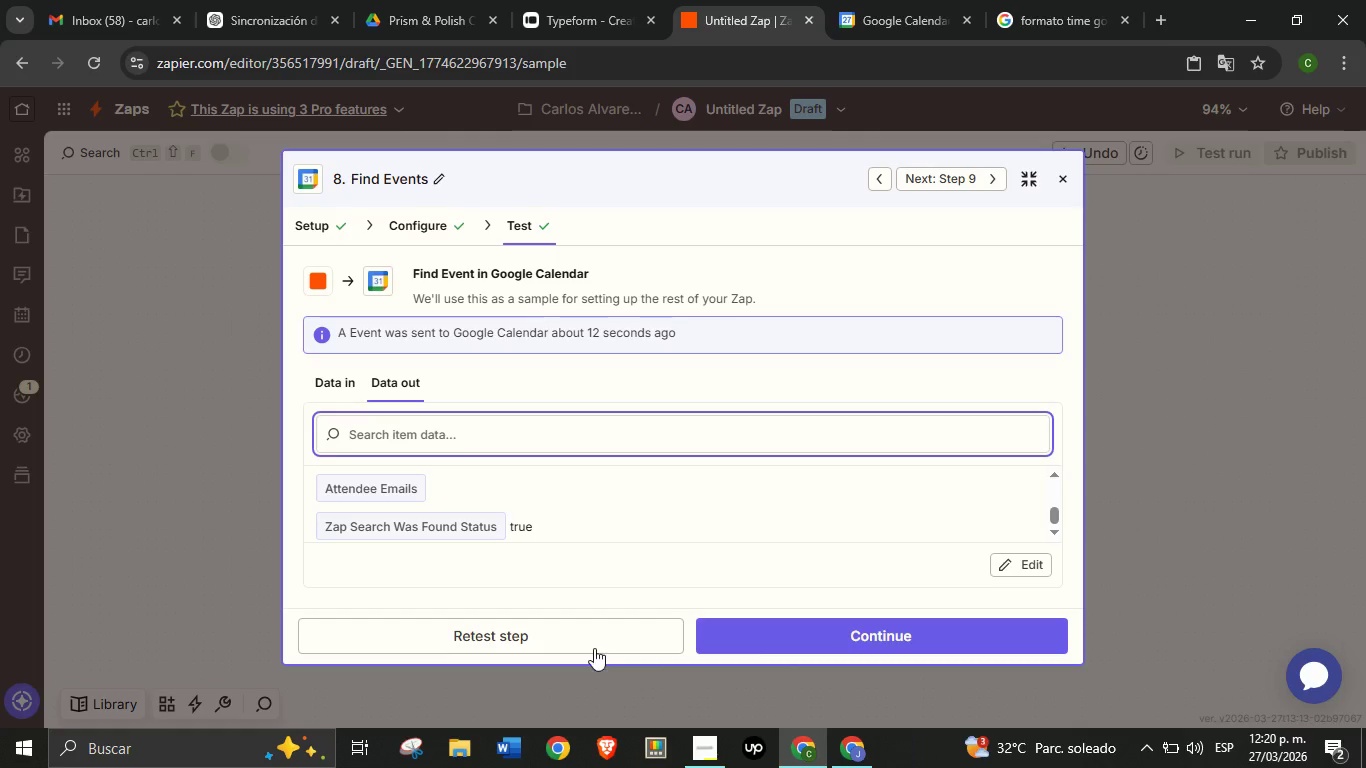 
left_click([593, 650])
 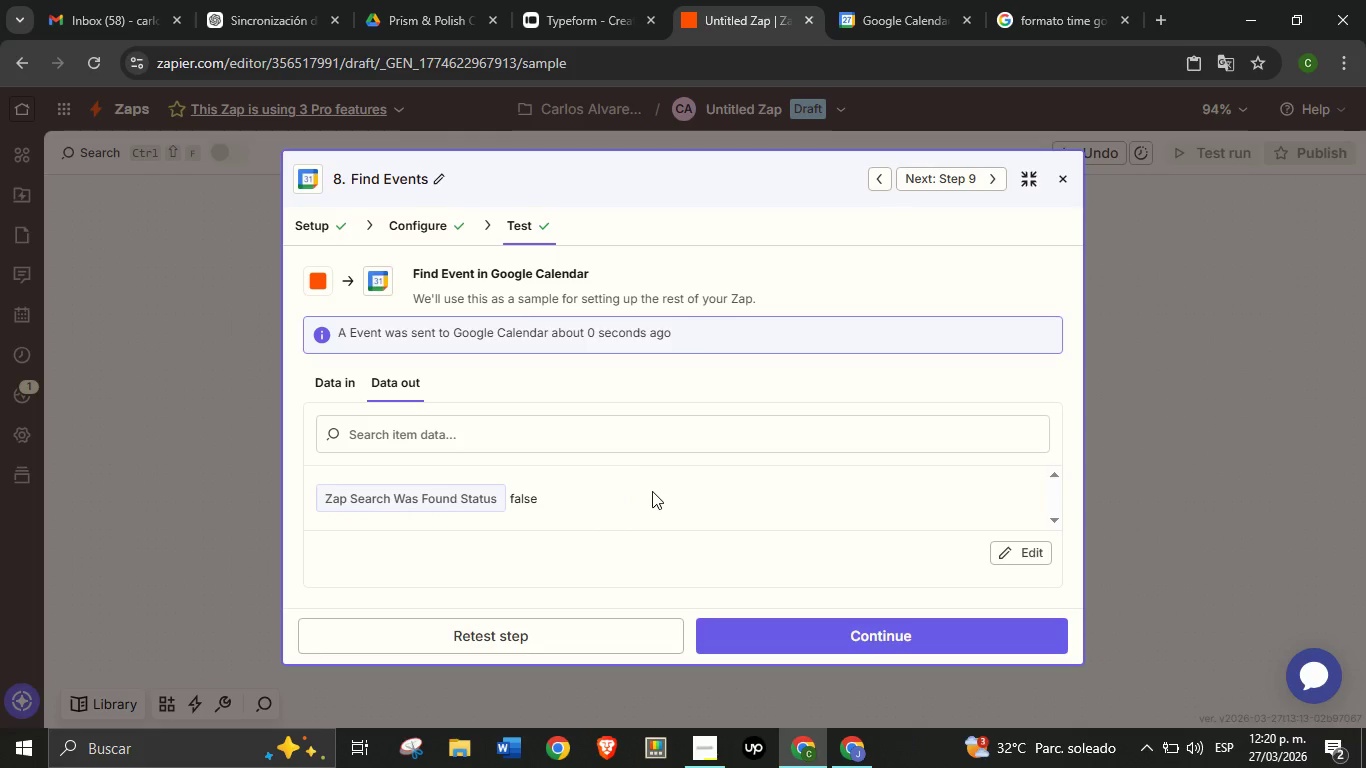 
scroll: coordinate [649, 495], scroll_direction: none, amount: 0.0
 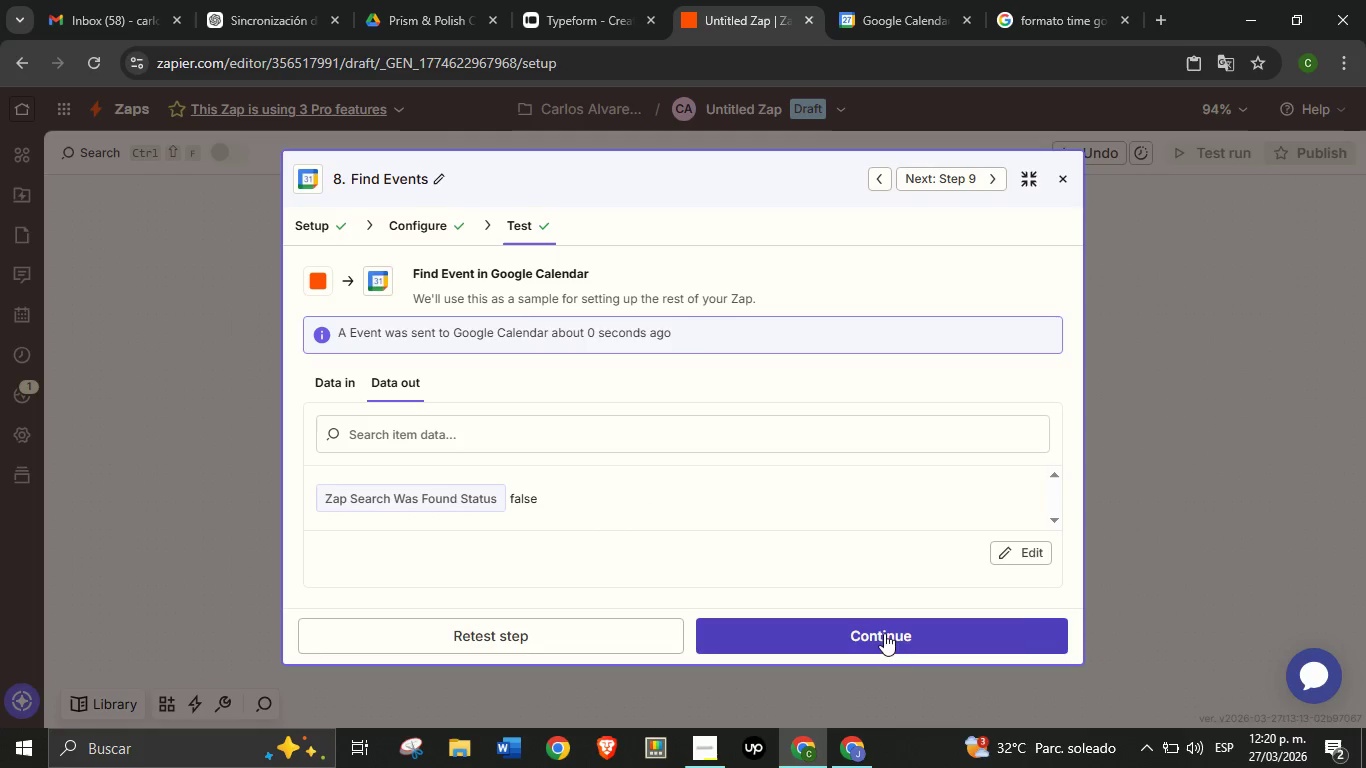 
left_click([884, 634])
 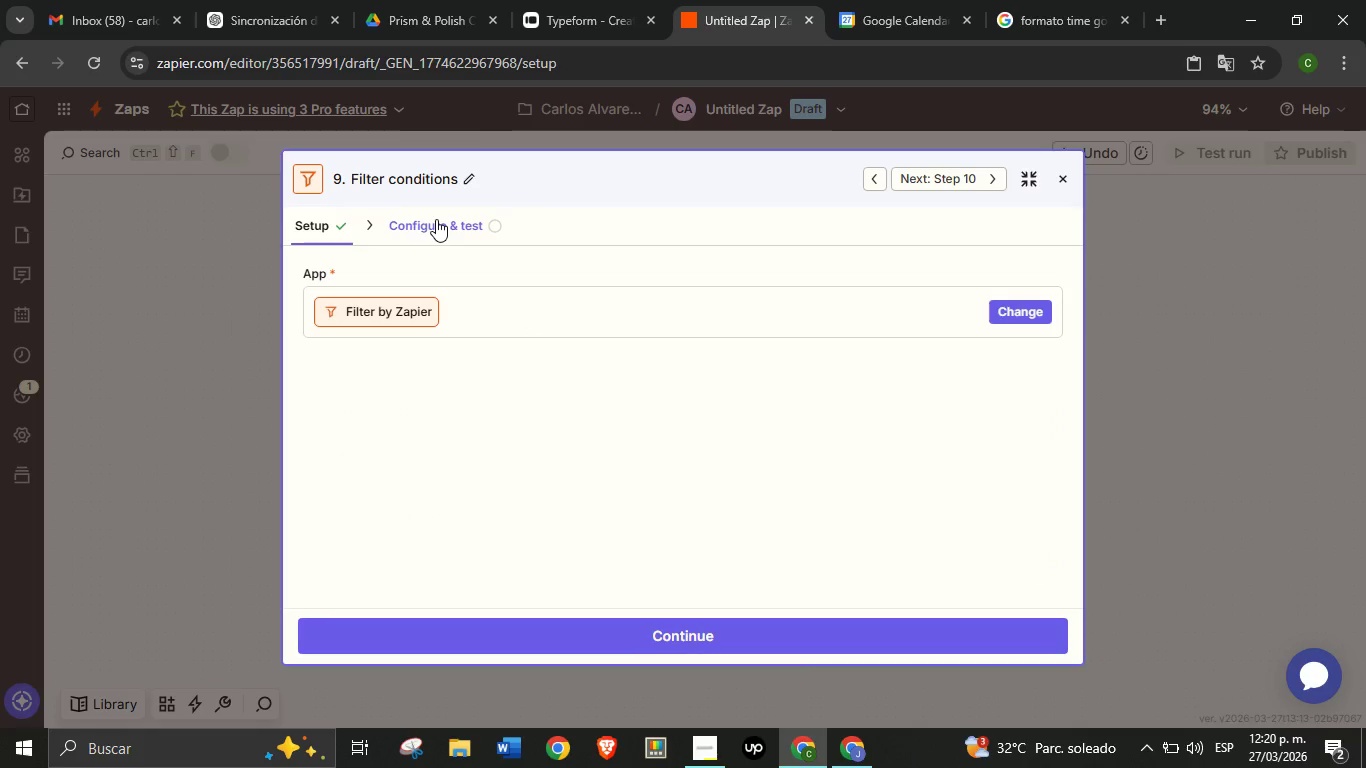 
left_click([435, 218])
 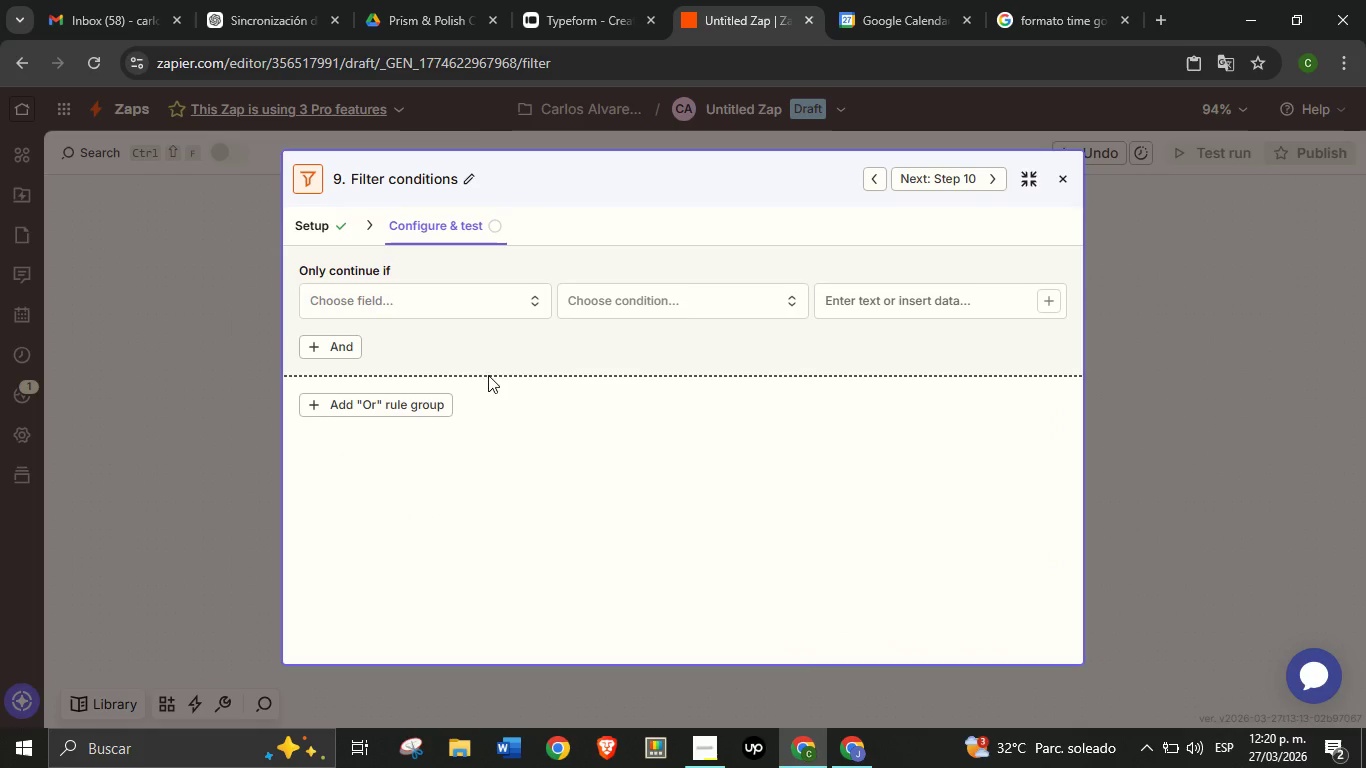 
left_click([451, 288])
 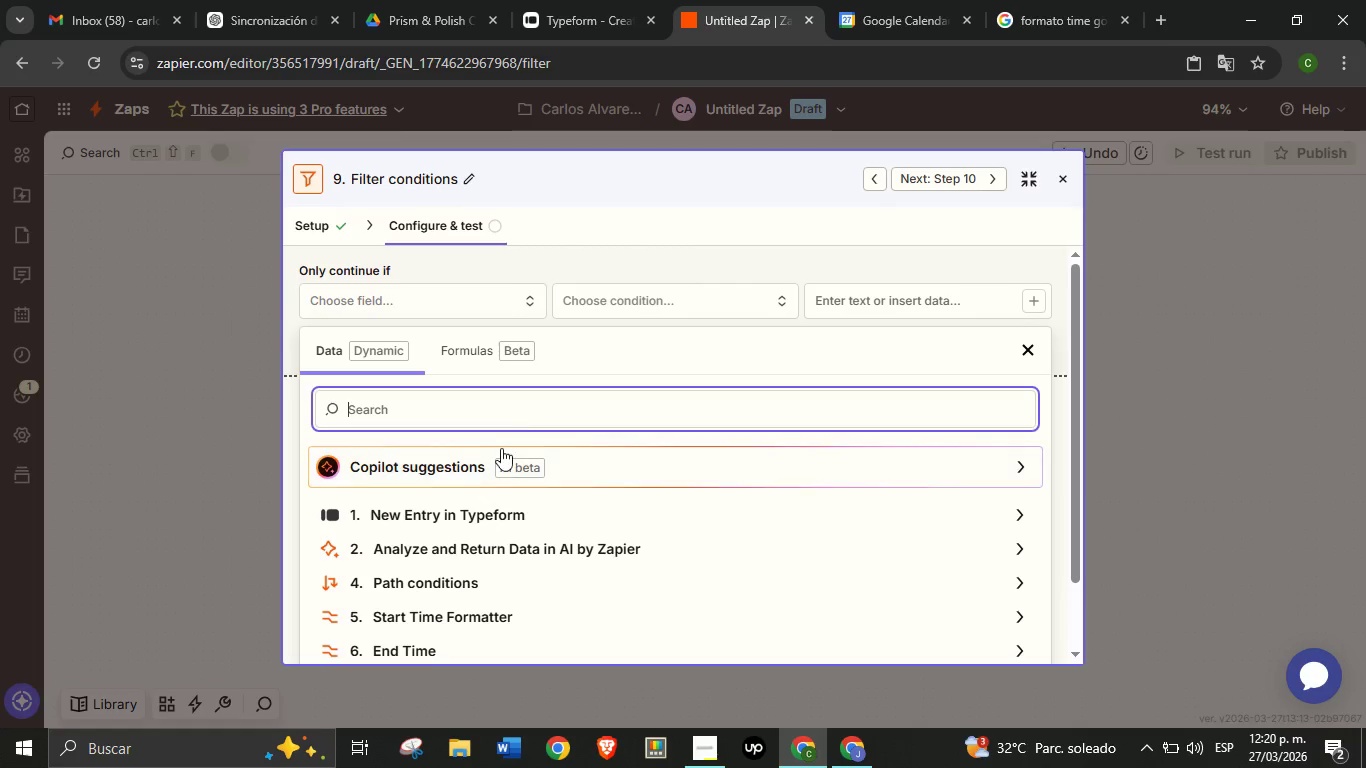 
scroll: coordinate [506, 456], scroll_direction: down, amount: 3.0
 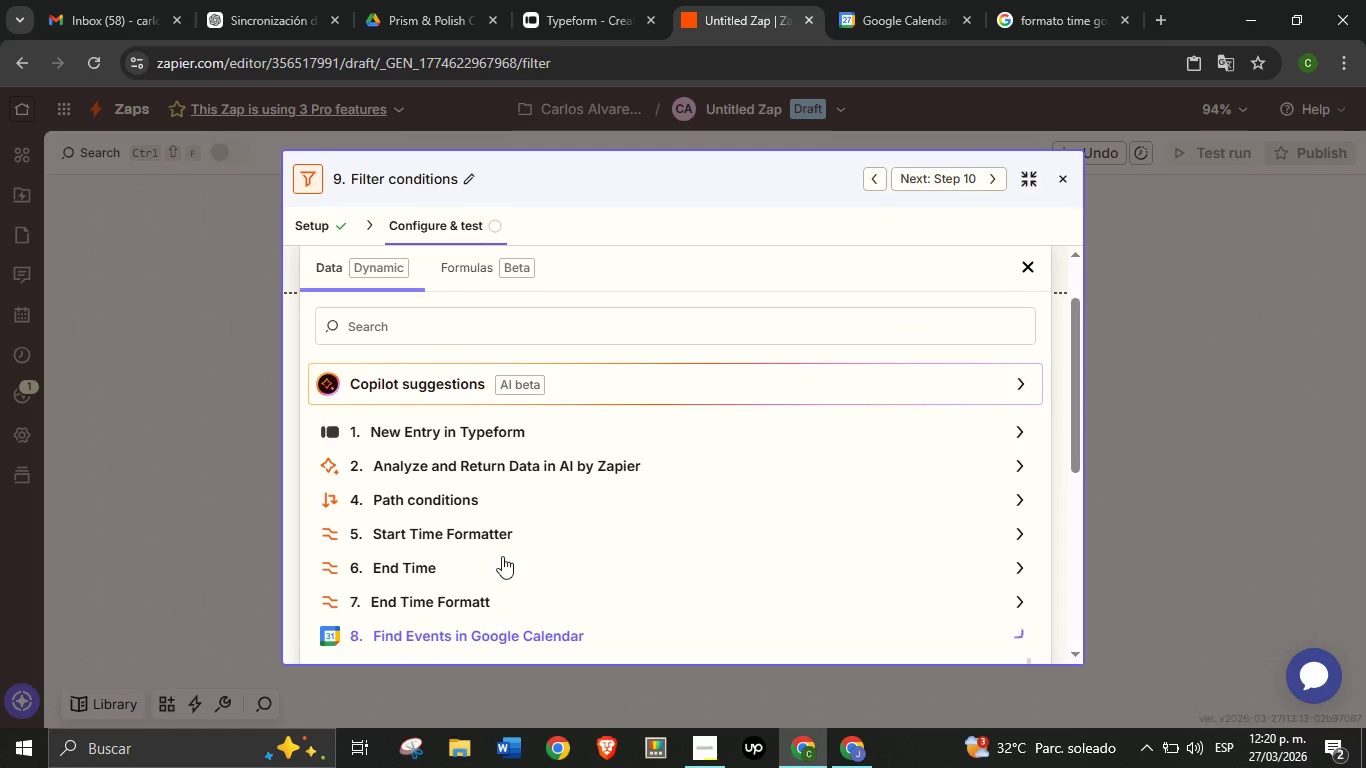 
left_click([485, 633])
 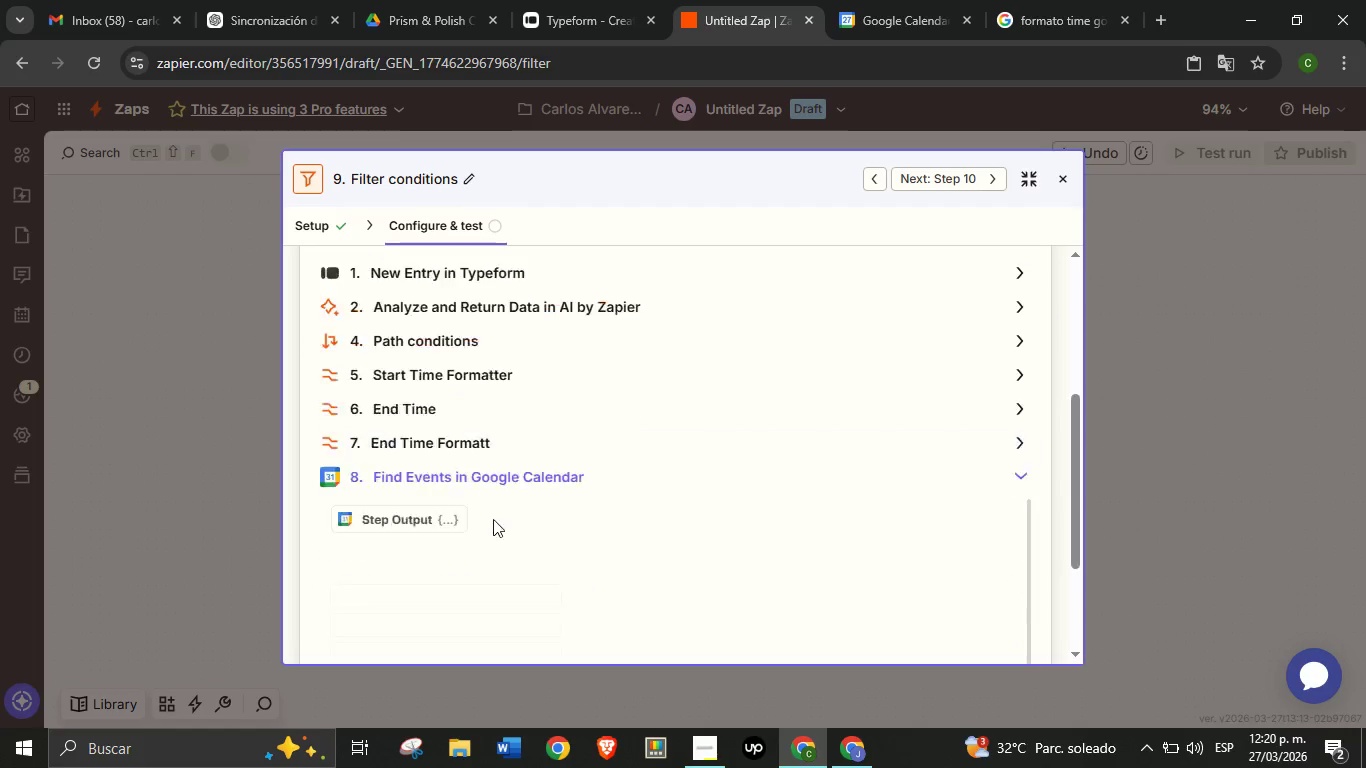 
scroll: coordinate [537, 493], scroll_direction: down, amount: 15.0
 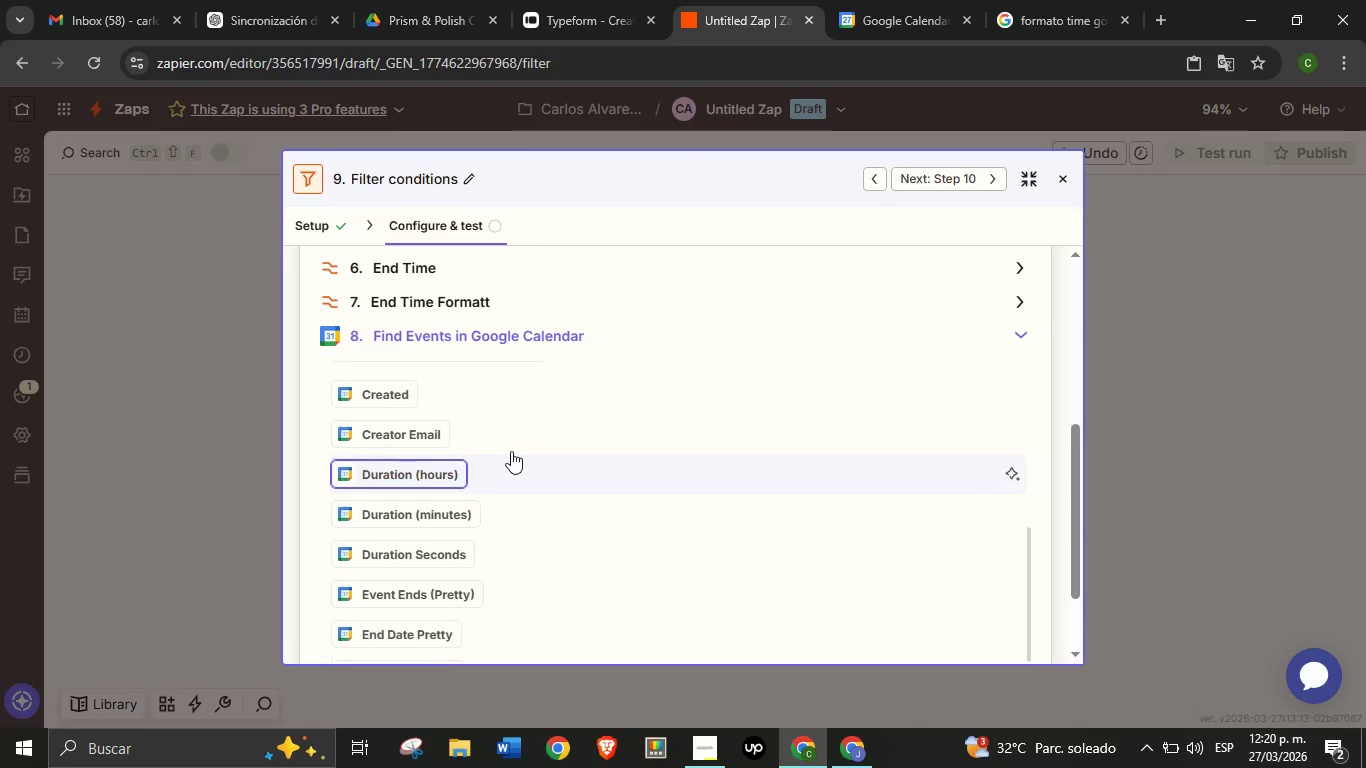 
scroll: coordinate [451, 408], scroll_direction: up, amount: 19.0
 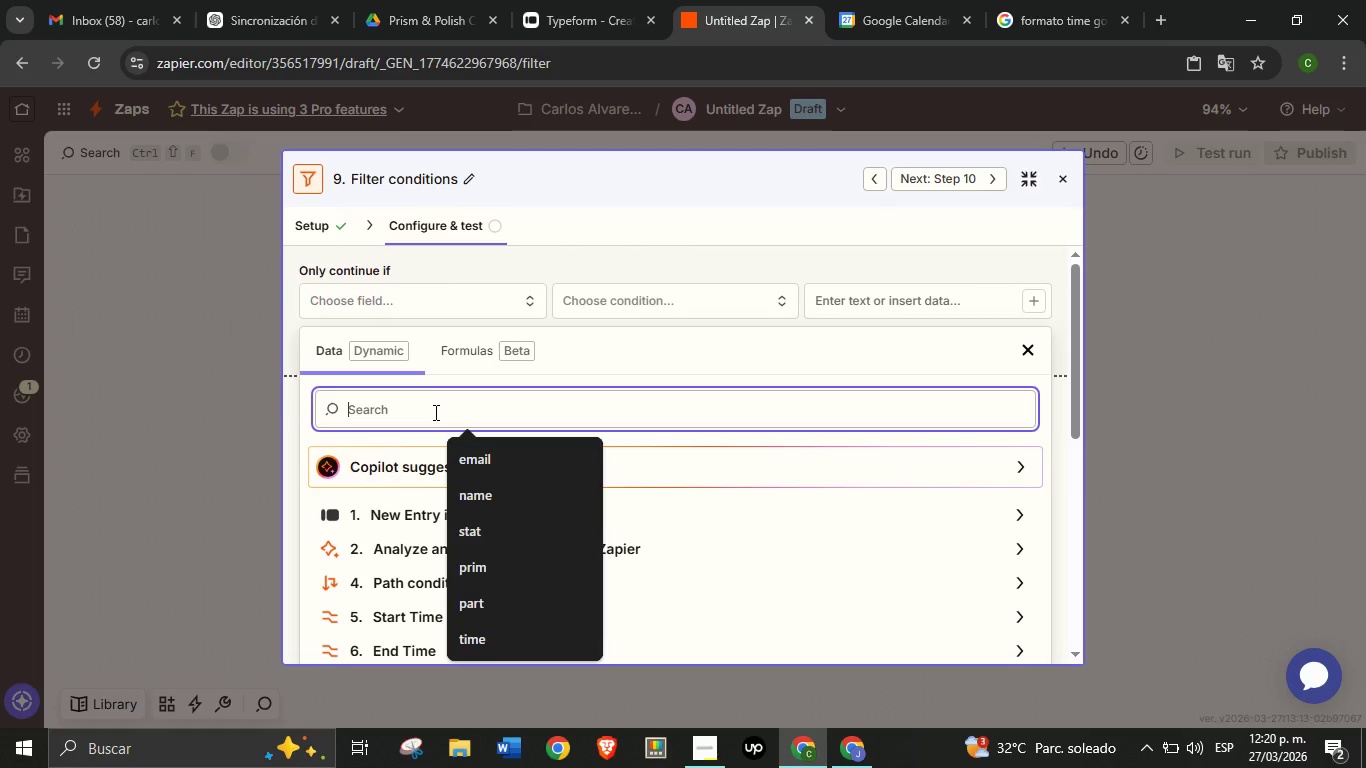 
left_click([434, 412])
 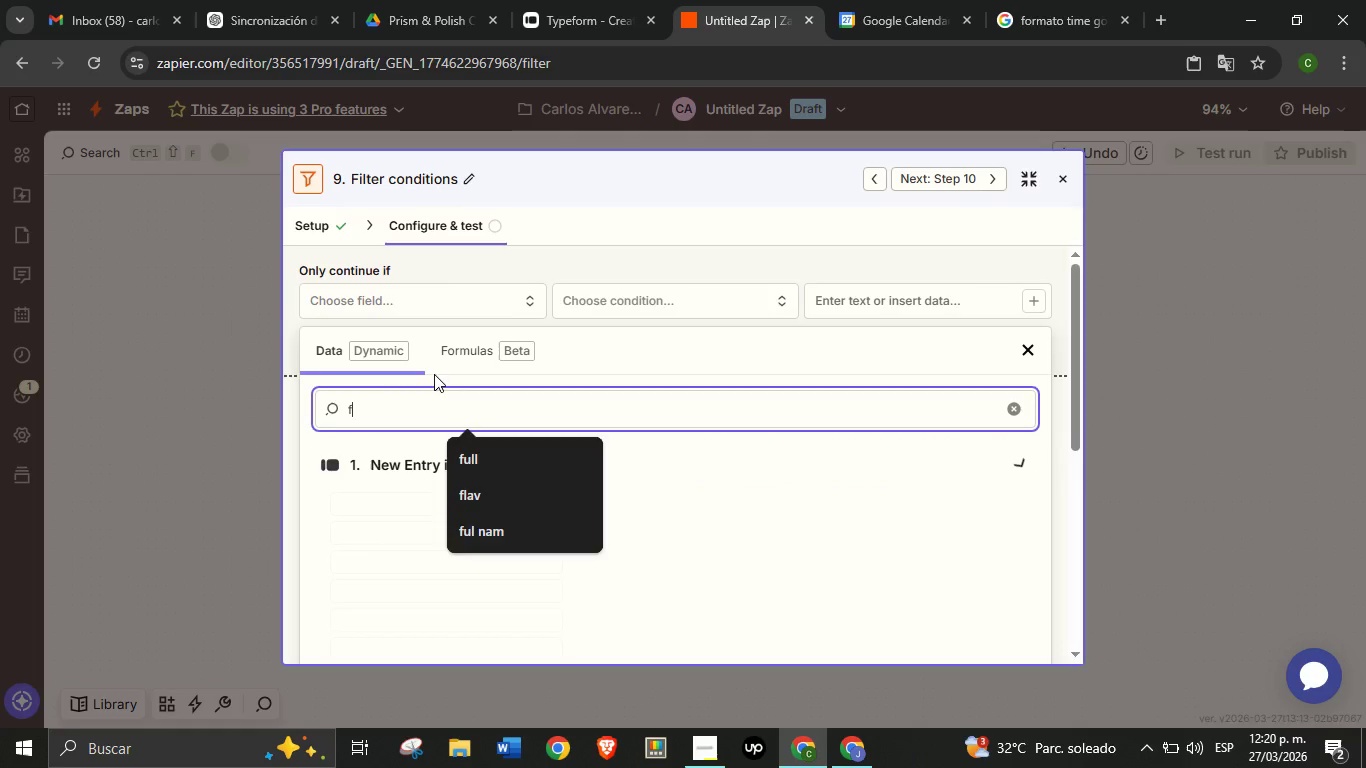 
type(false)
 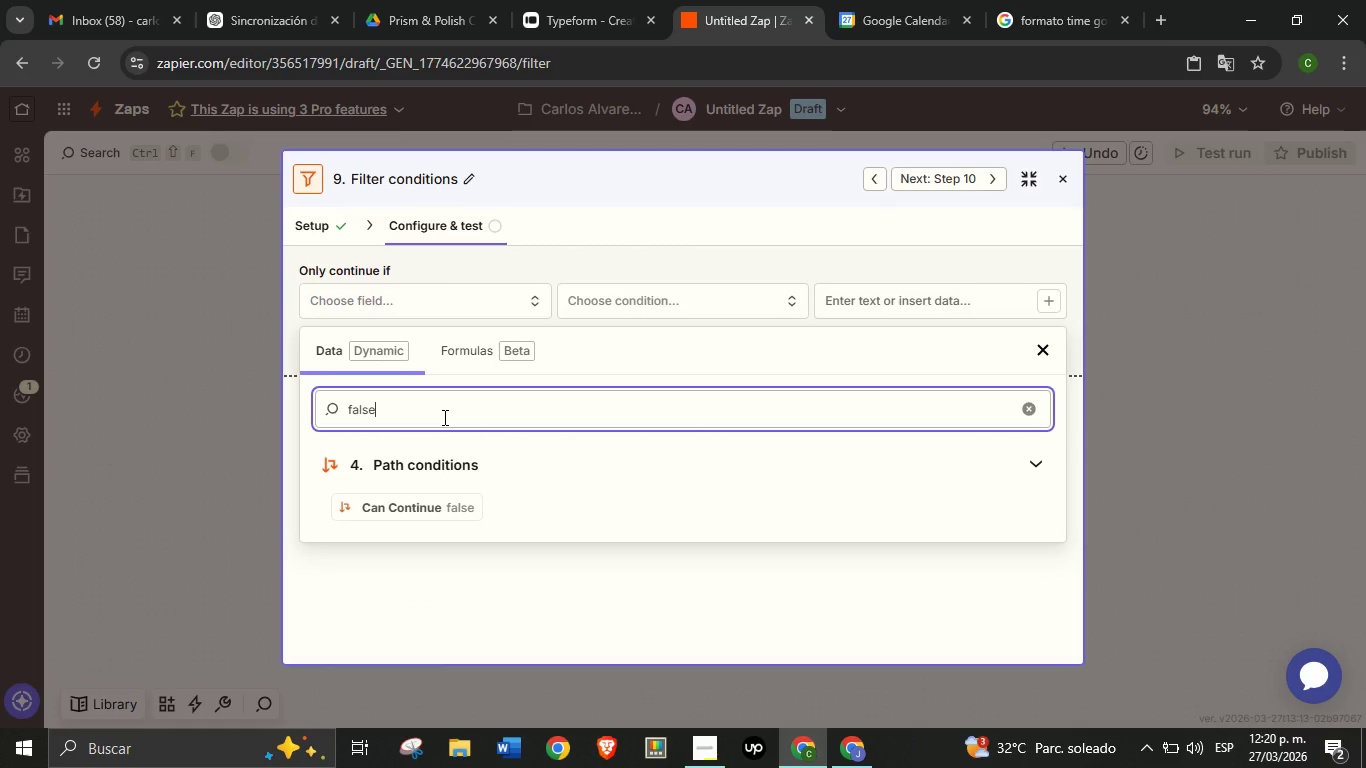 
double_click([443, 417])
 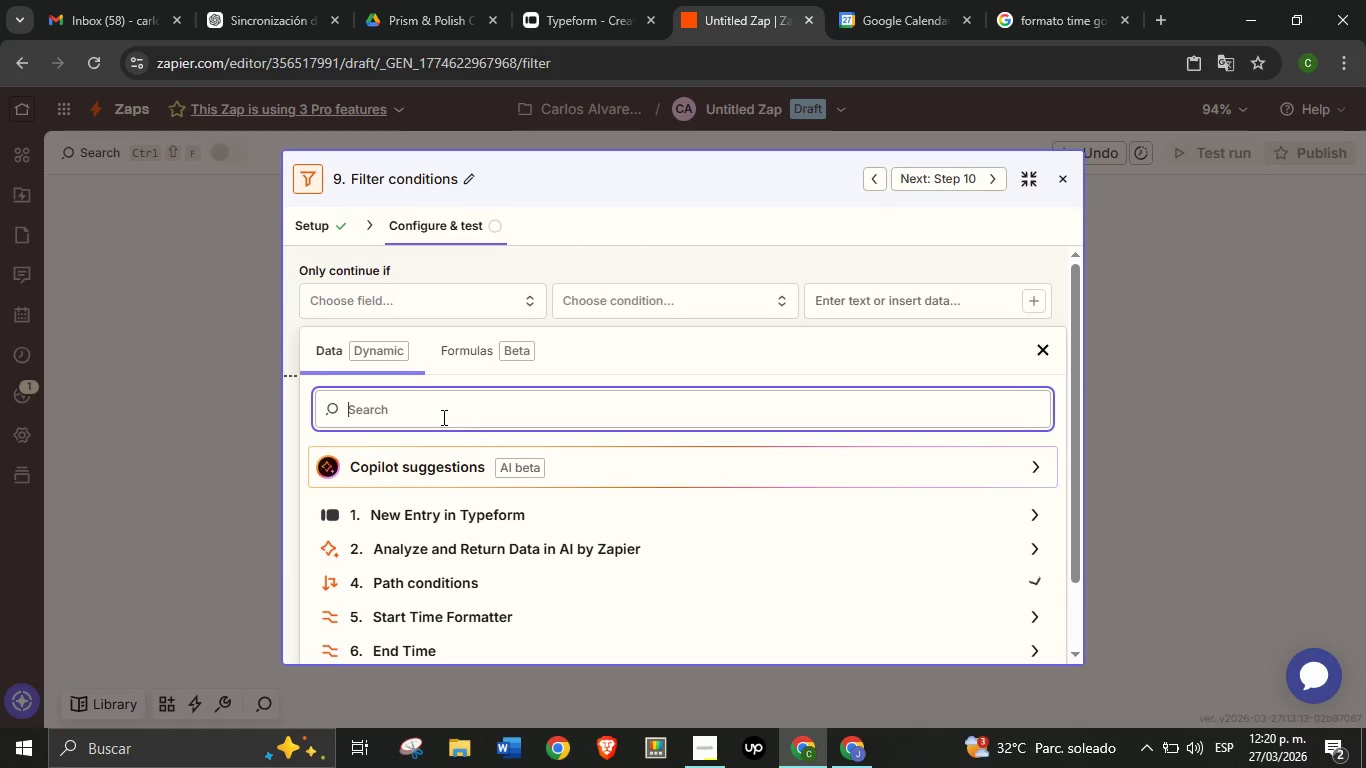 
key(Backspace)
 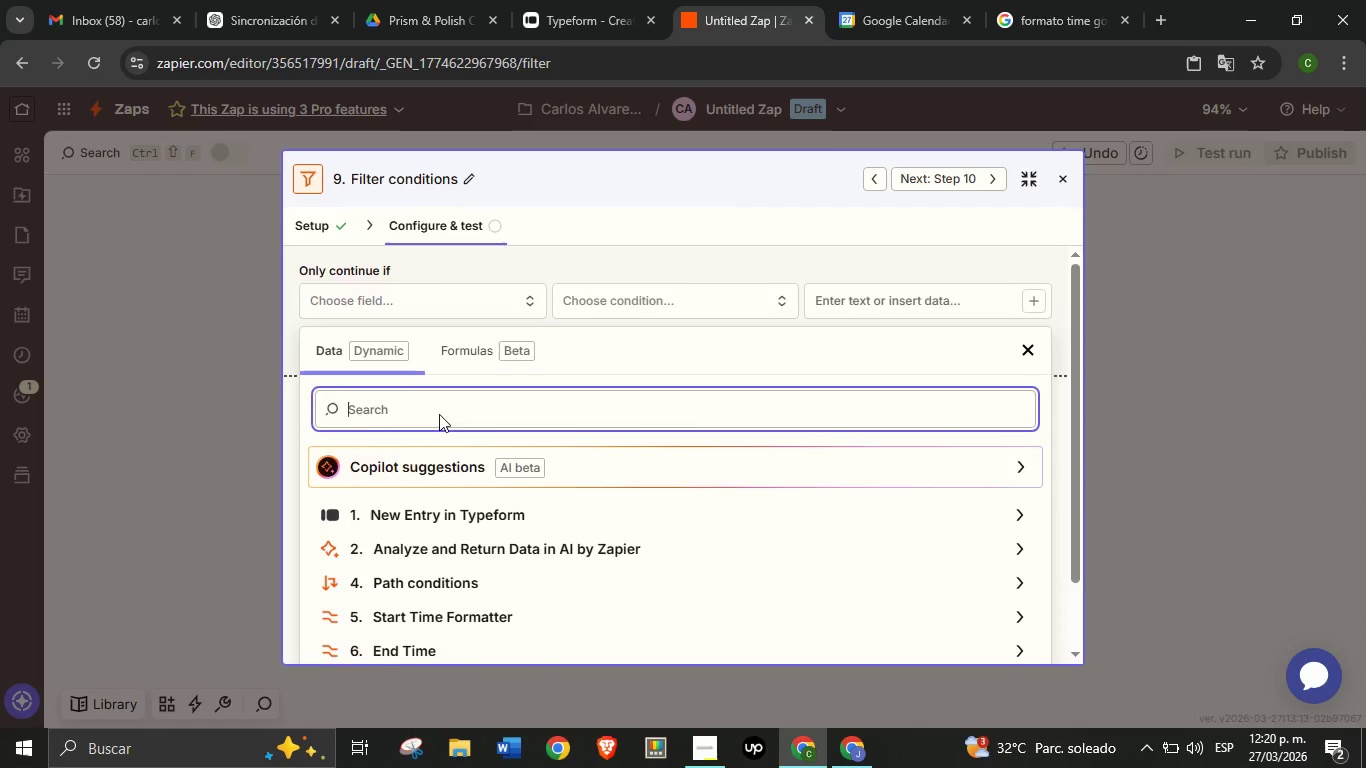 
scroll: coordinate [529, 535], scroll_direction: down, amount: 6.0
 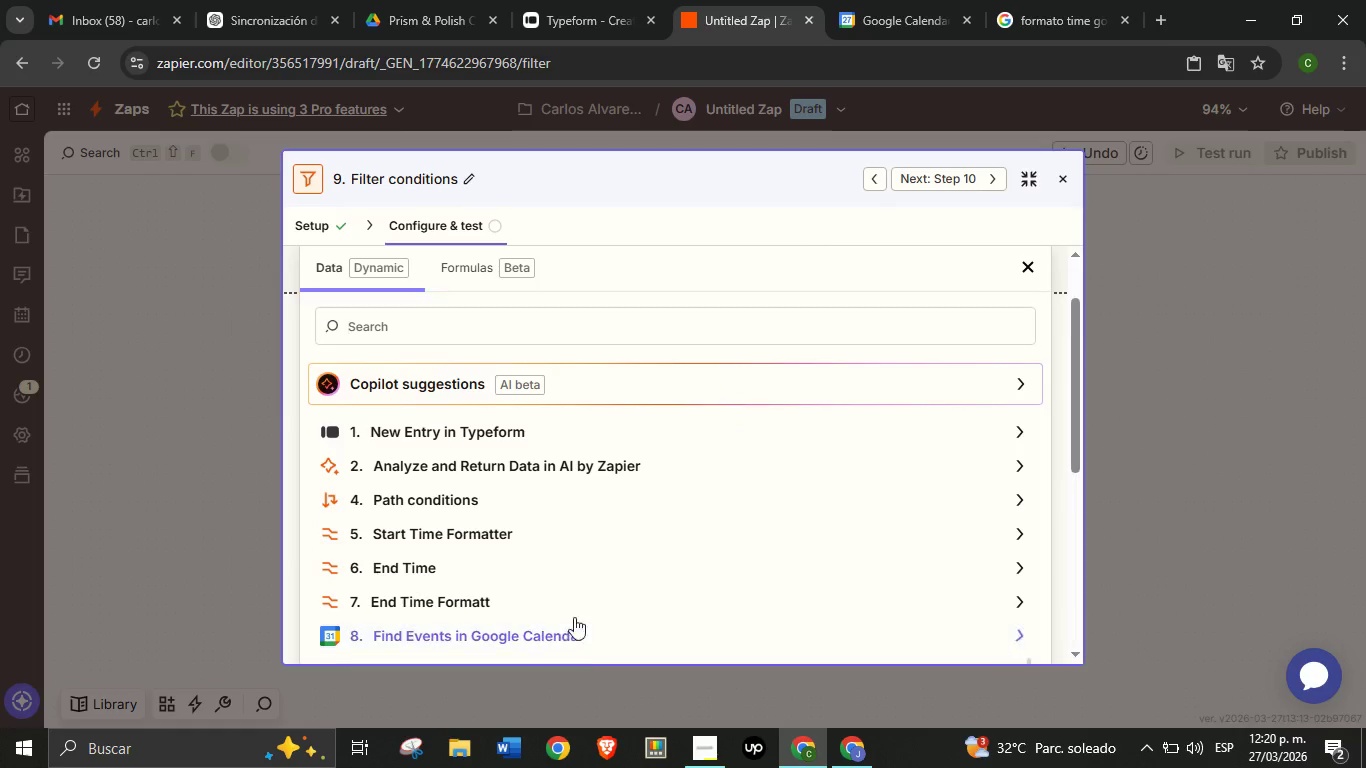 
left_click([567, 633])
 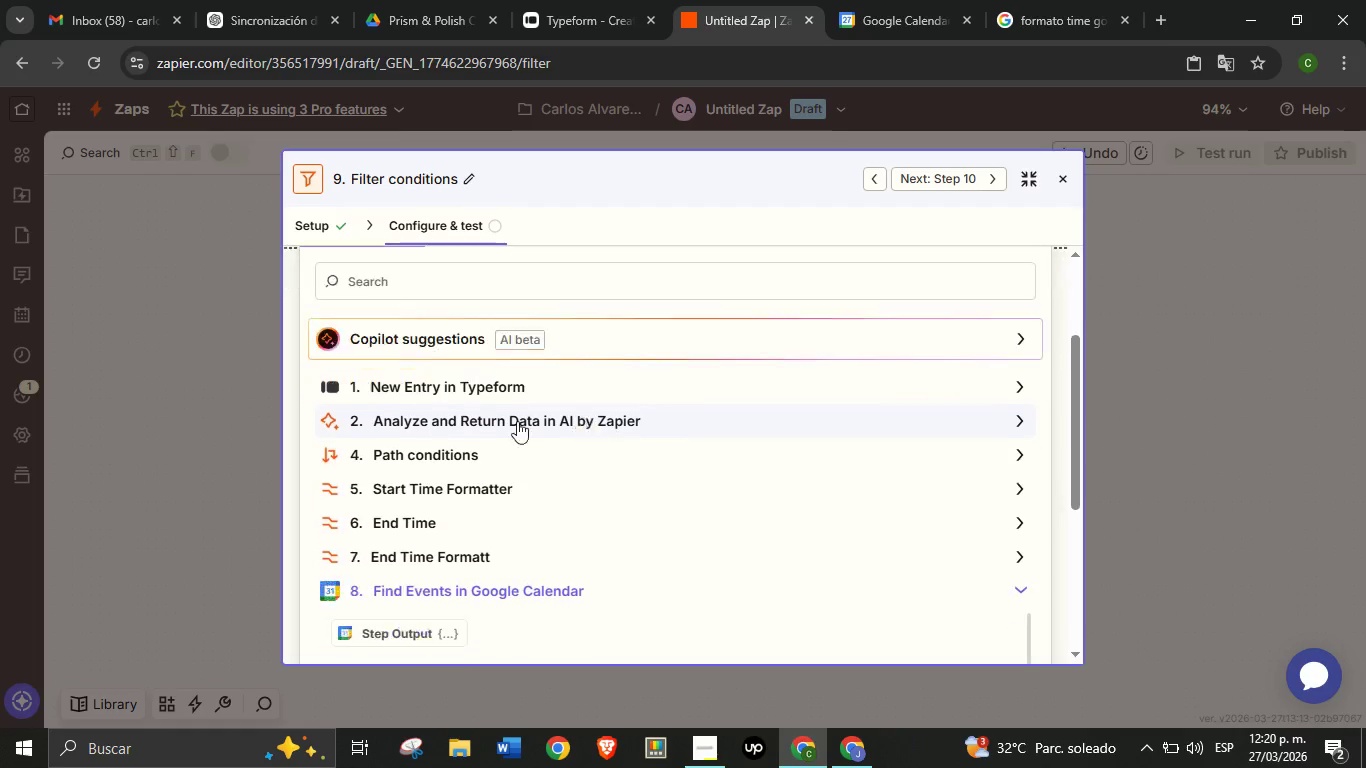 
scroll: coordinate [613, 474], scroll_direction: down, amount: 1.0
 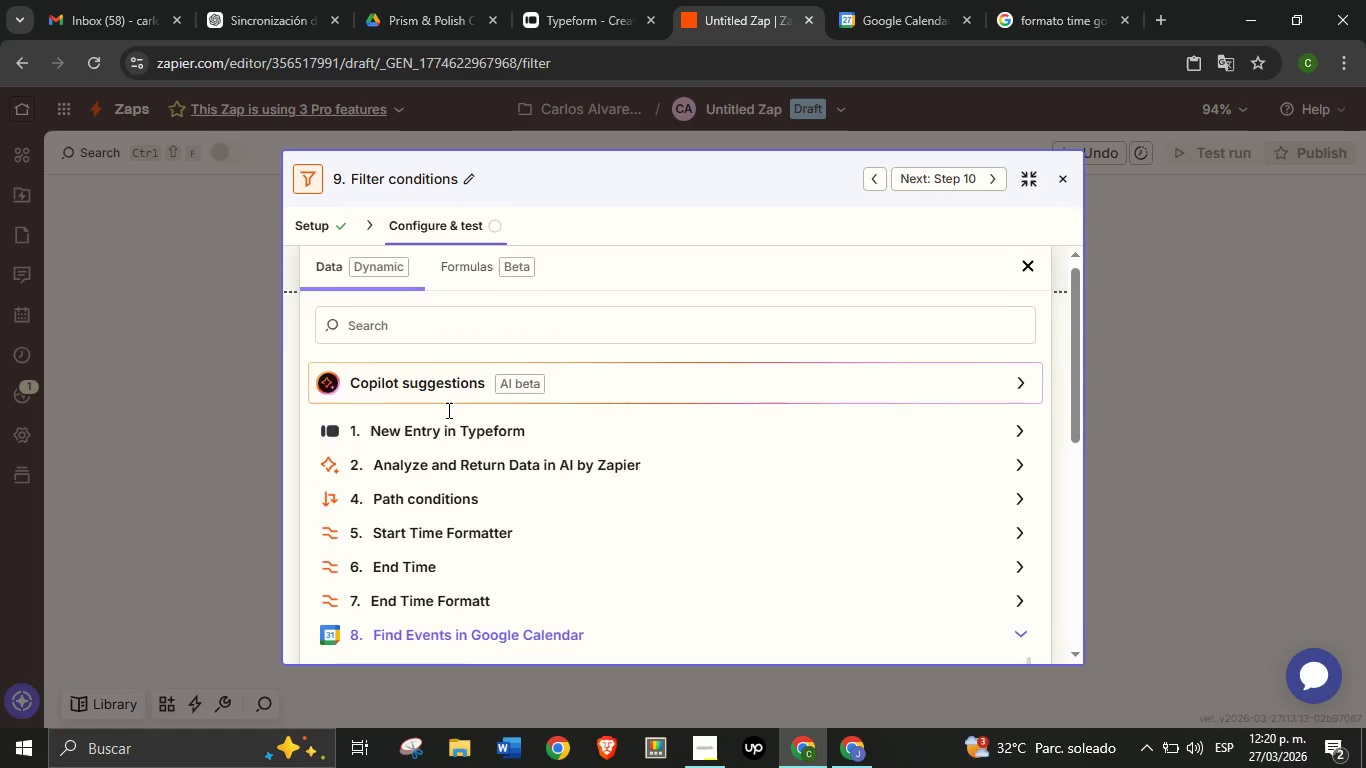 
scroll: coordinate [447, 399], scroll_direction: up, amount: 2.0
 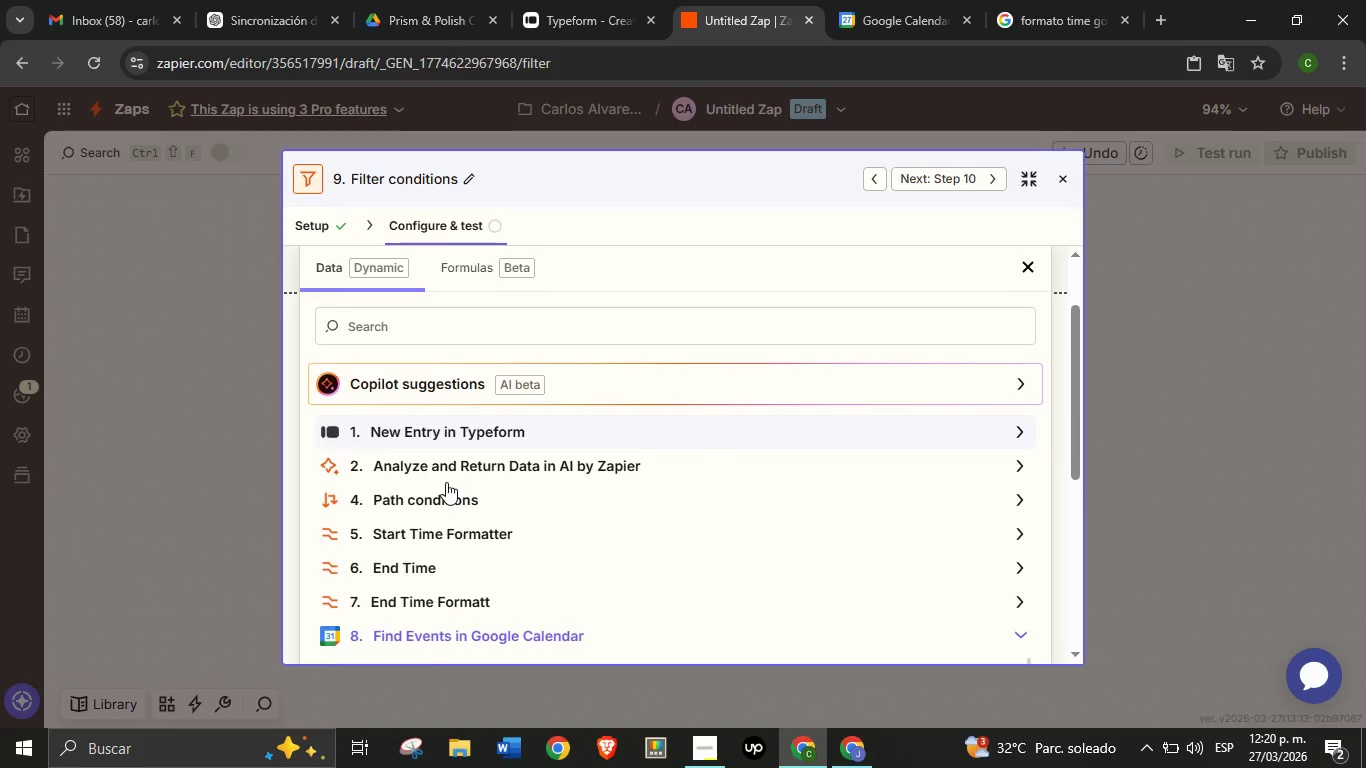 
scroll: coordinate [519, 404], scroll_direction: down, amount: 19.0
 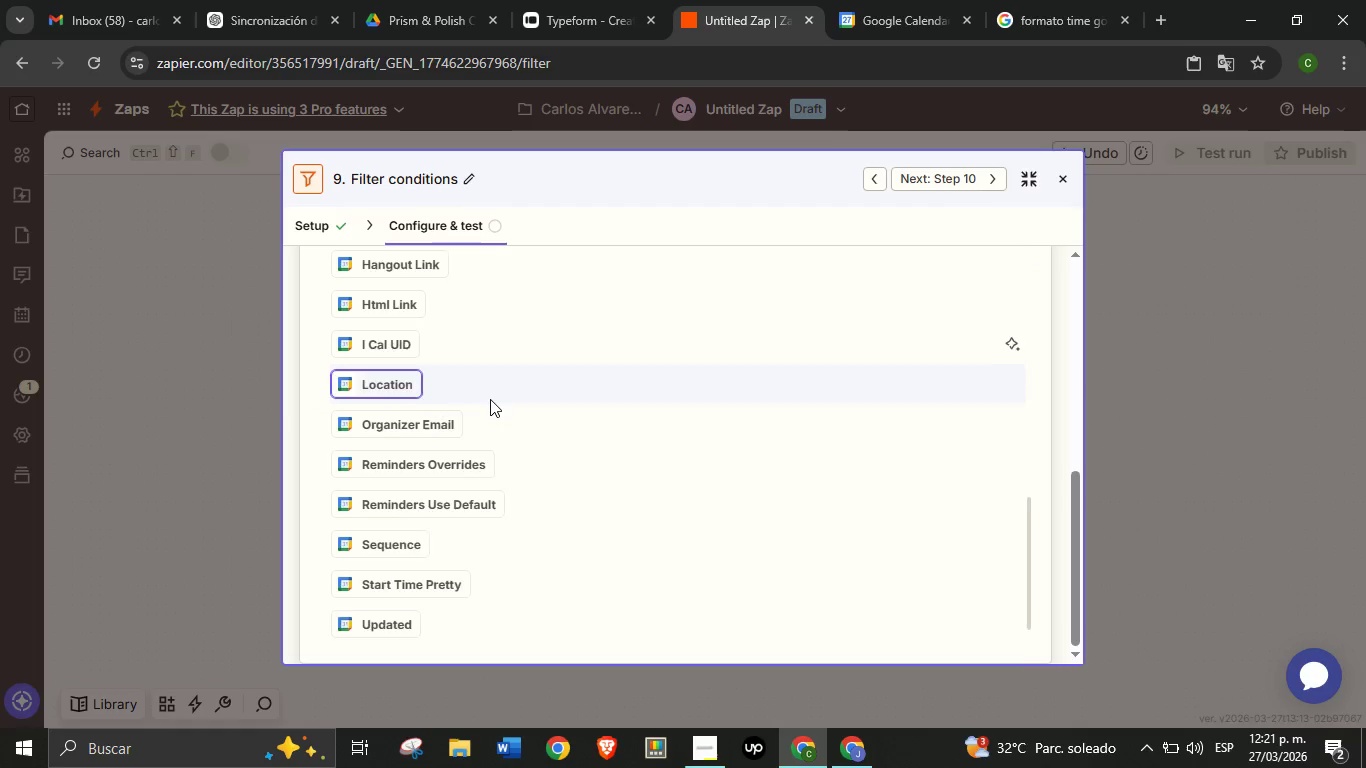 
scroll: coordinate [490, 404], scroll_direction: down, amount: 12.0
 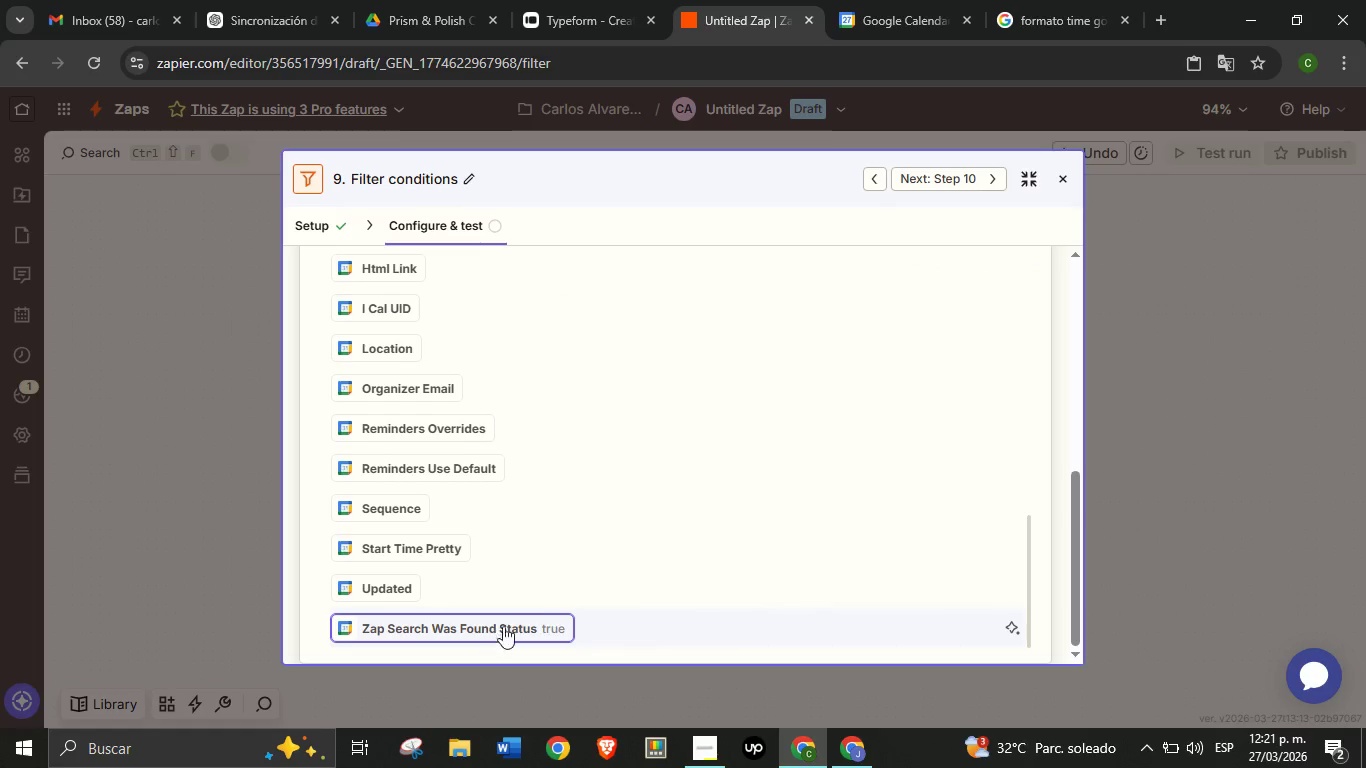 
left_click([490, 631])
 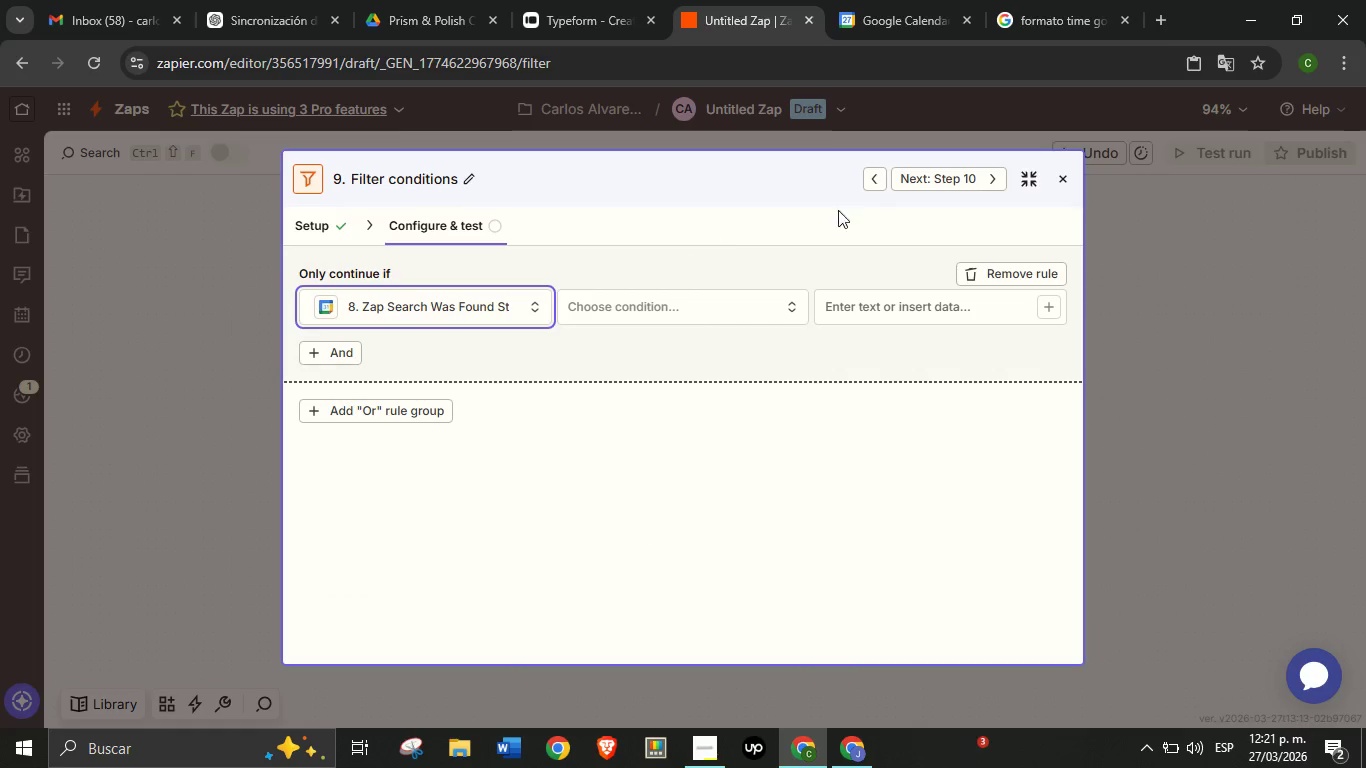 
wait(6.97)
 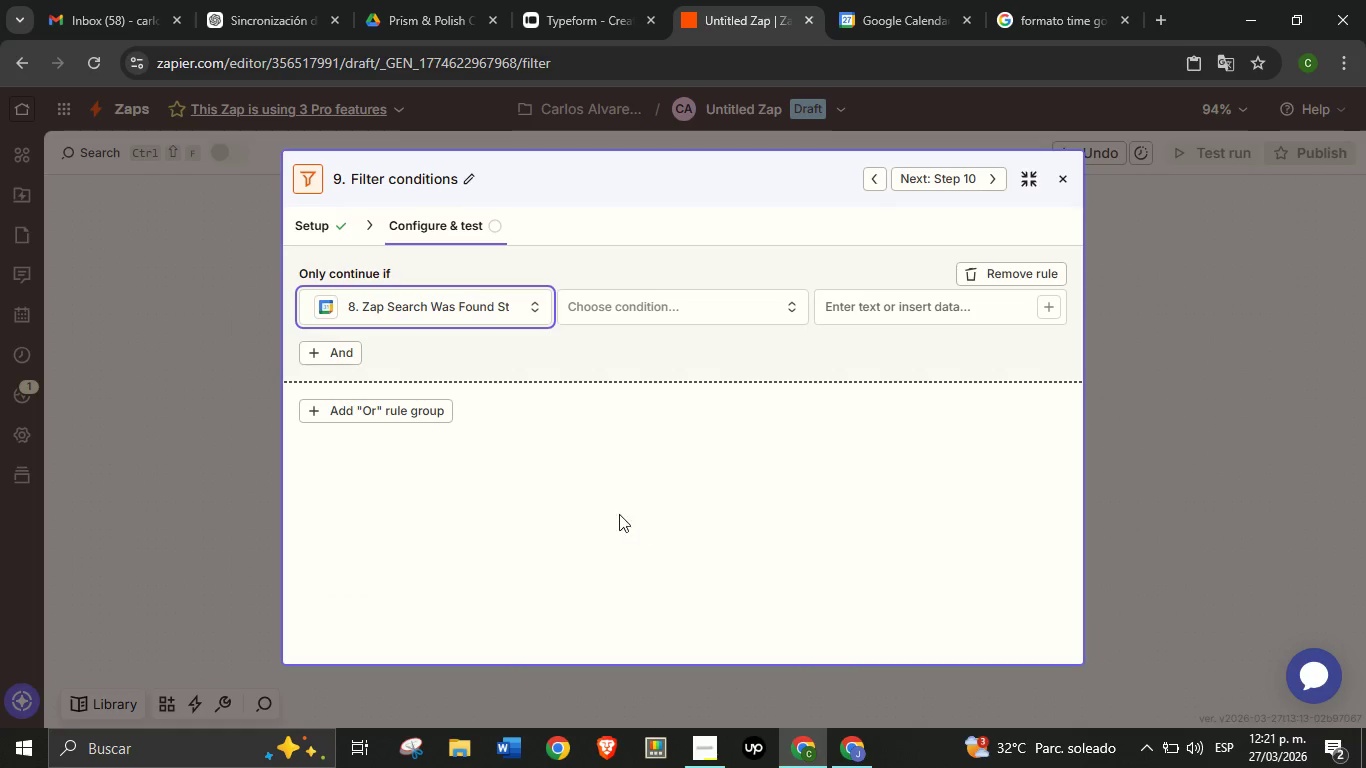 
left_click([1030, 182])
 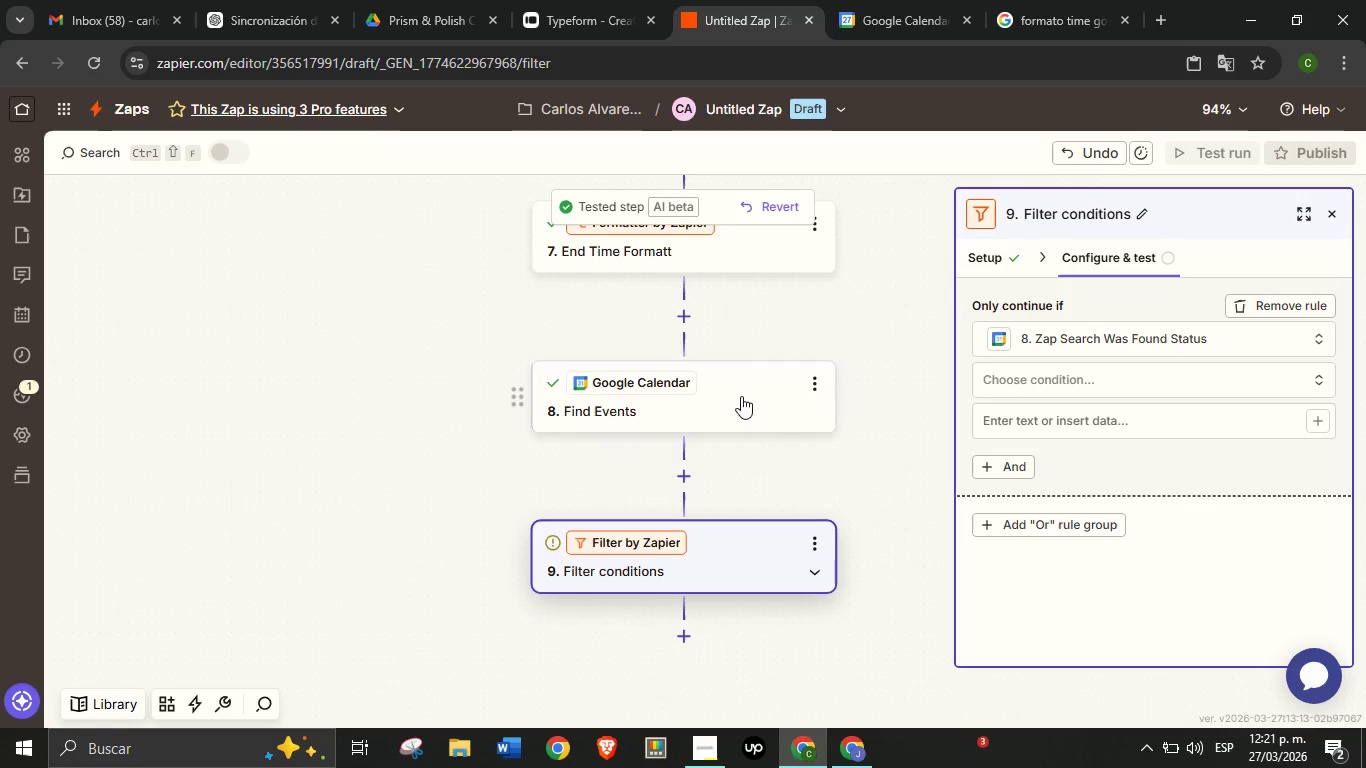 
left_click([741, 396])
 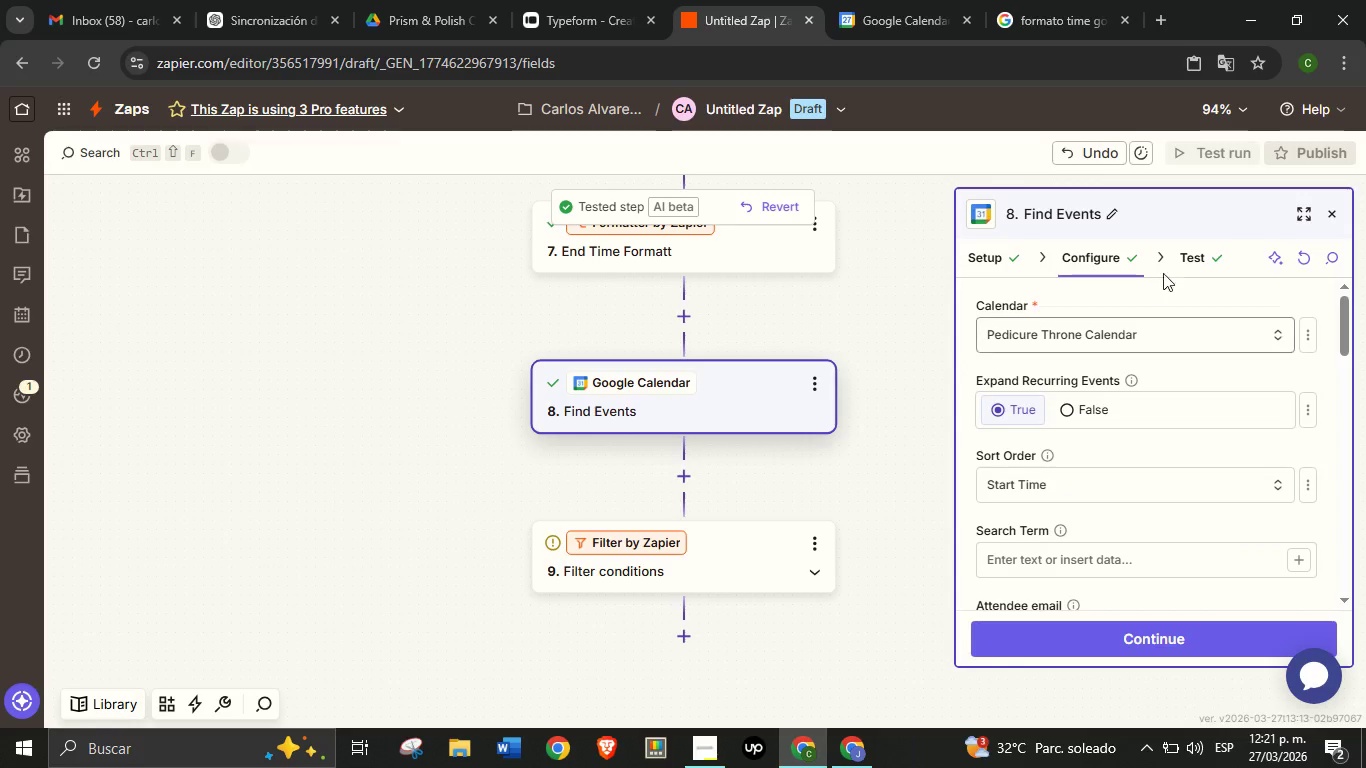 
left_click([1182, 261])
 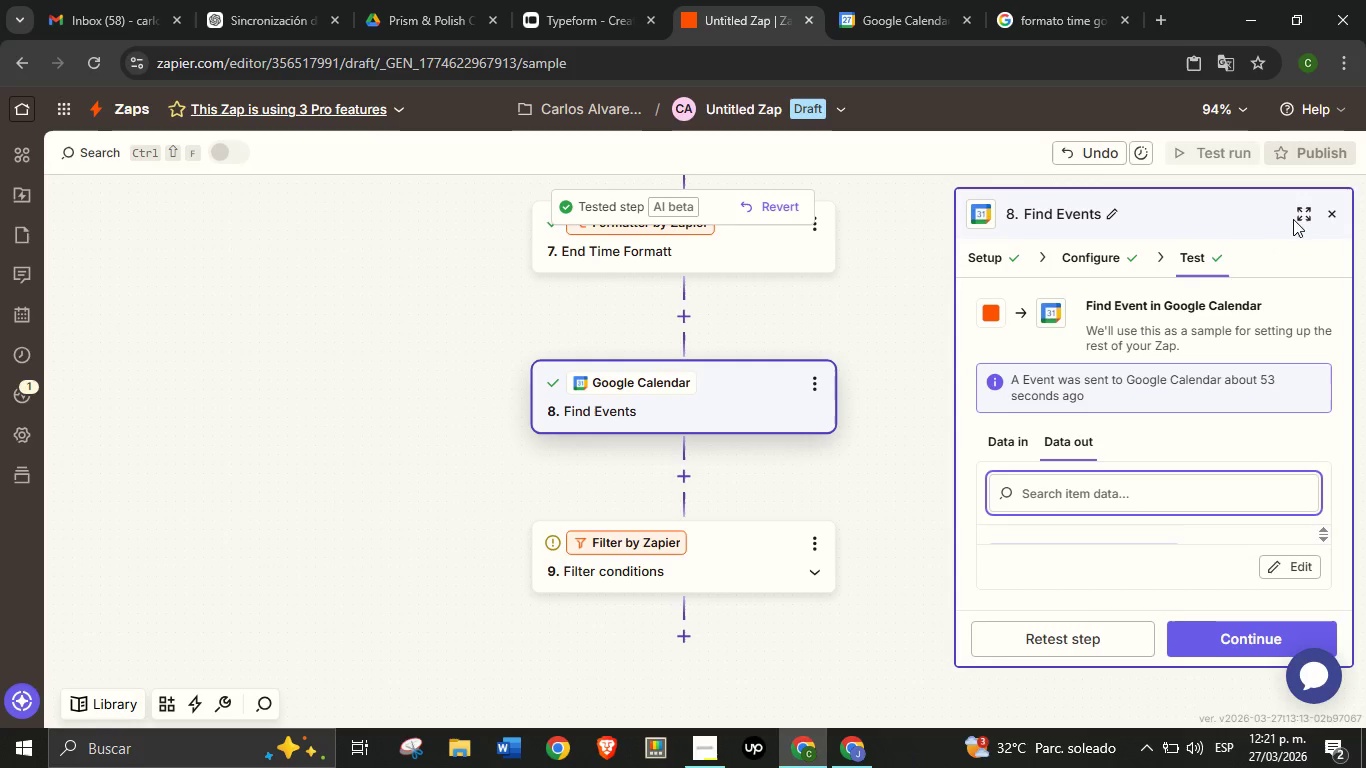 
left_click([1295, 217])
 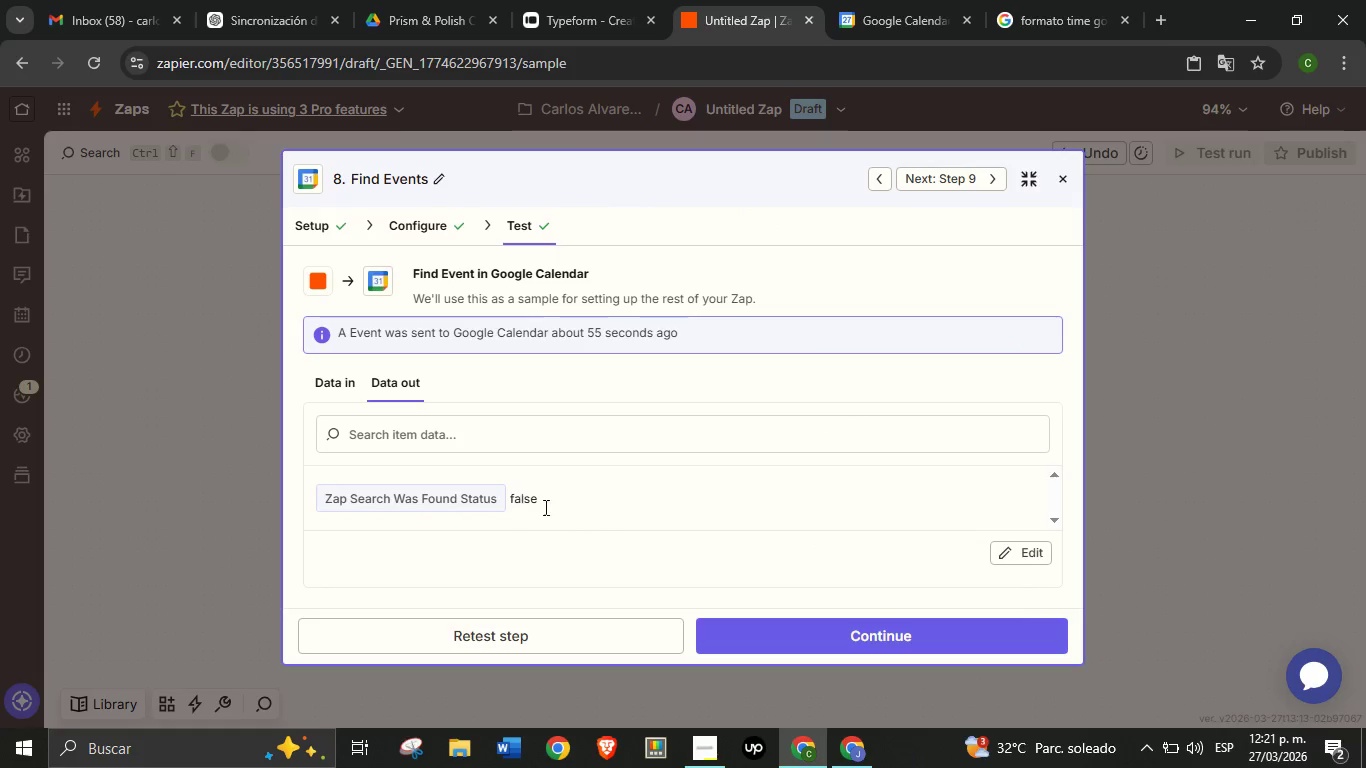 
left_click([573, 633])
 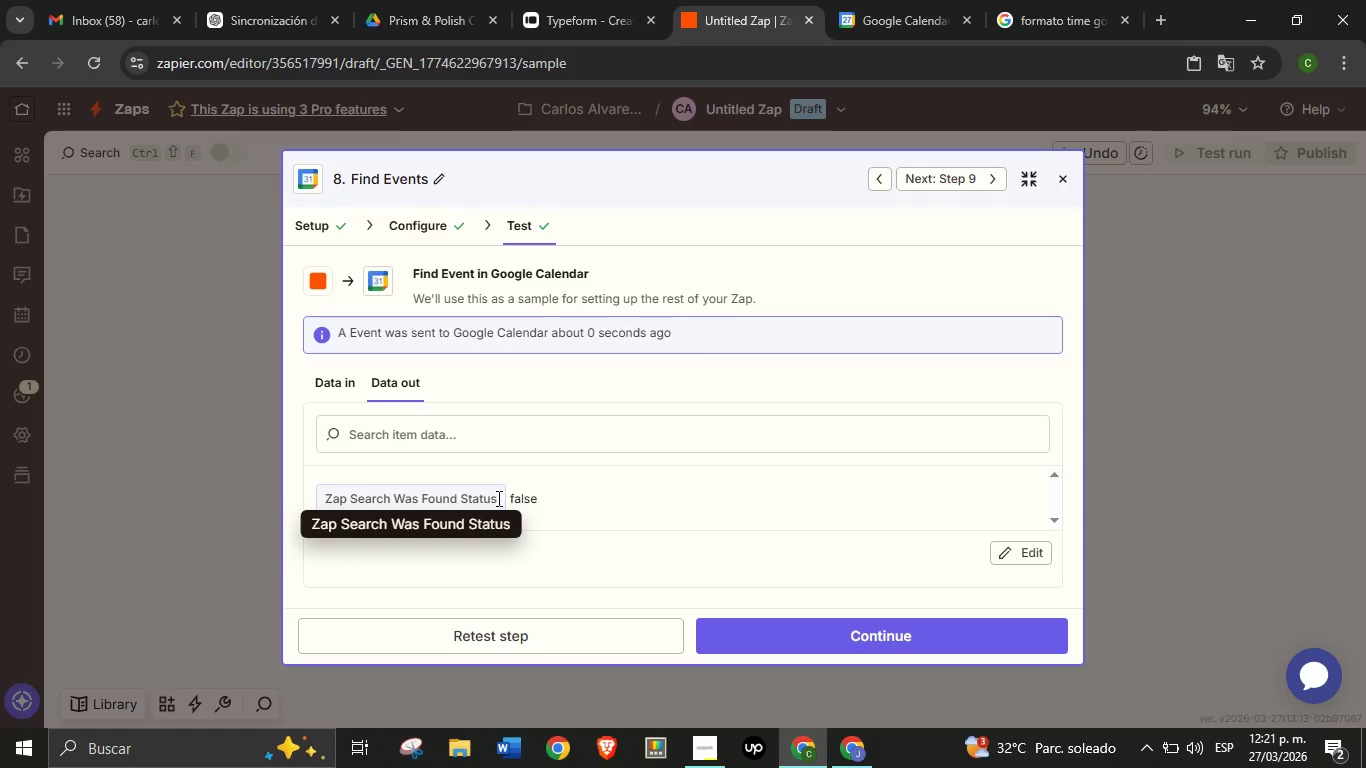 
left_click([523, 498])
 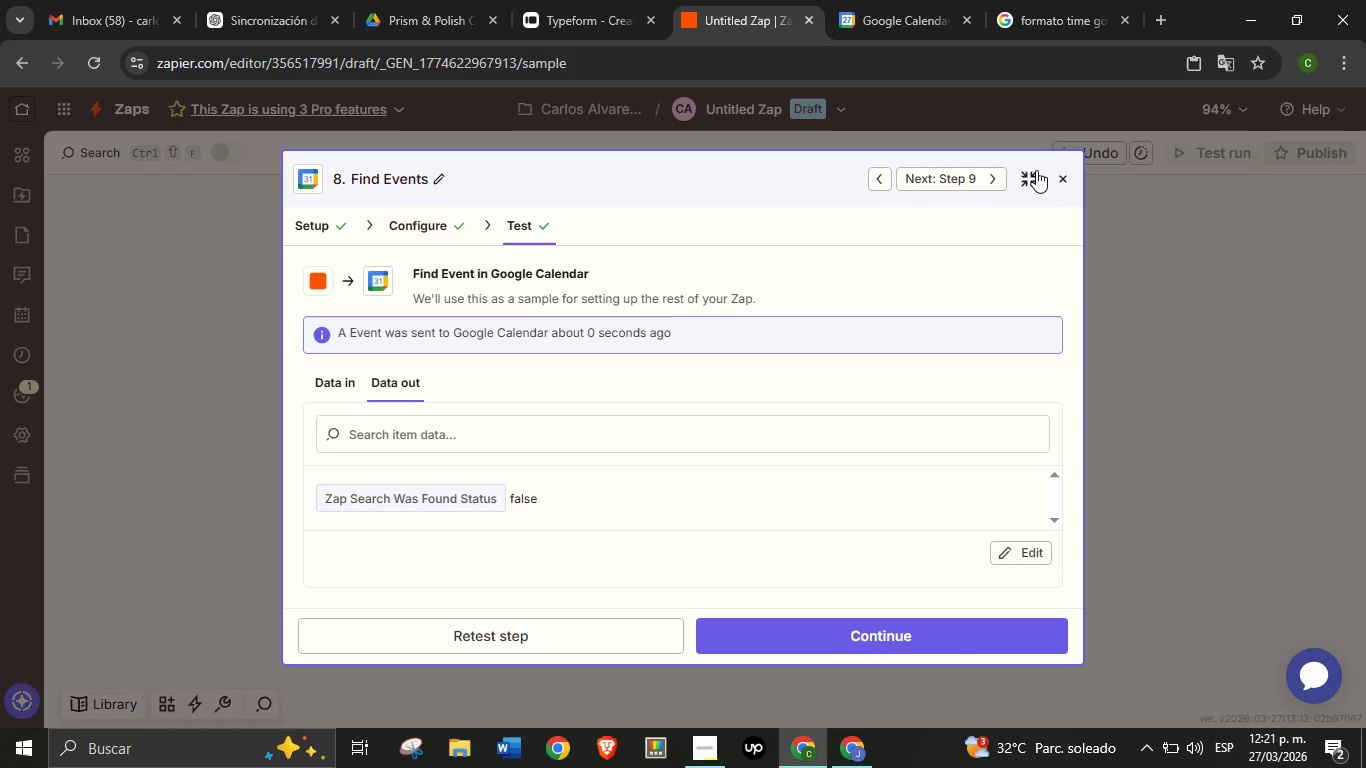 
left_click([1034, 174])
 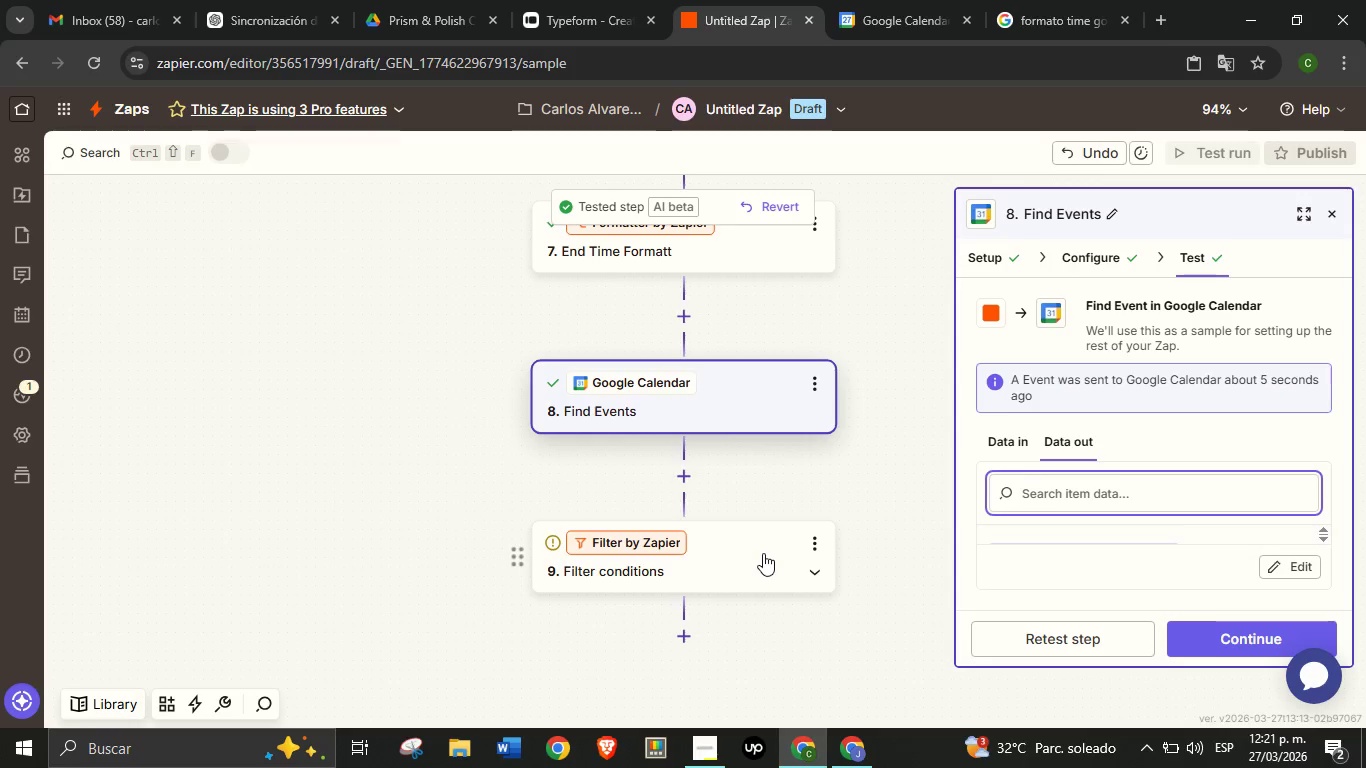 
left_click([763, 553])
 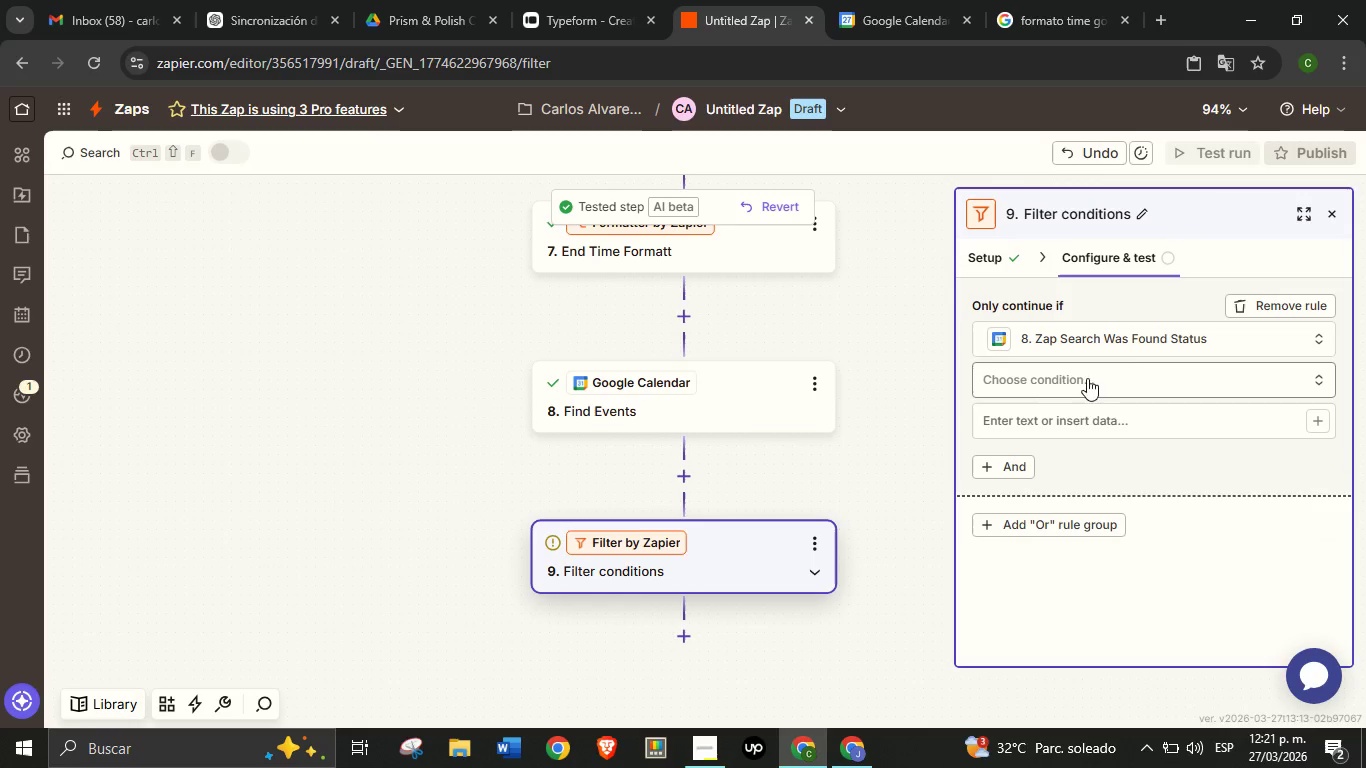 
left_click([1130, 331])
 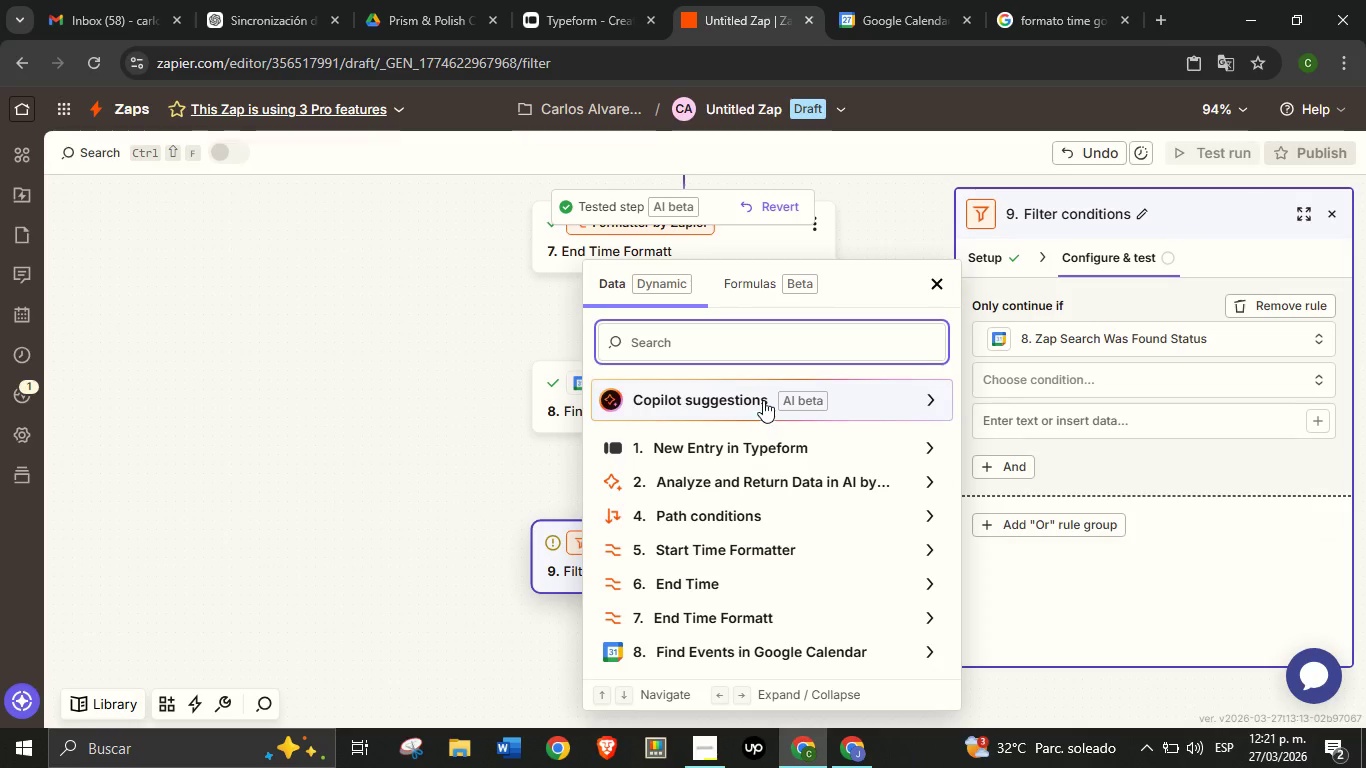 
type(zp )
key(Backspace)
key(Backspace)
type(ap)
 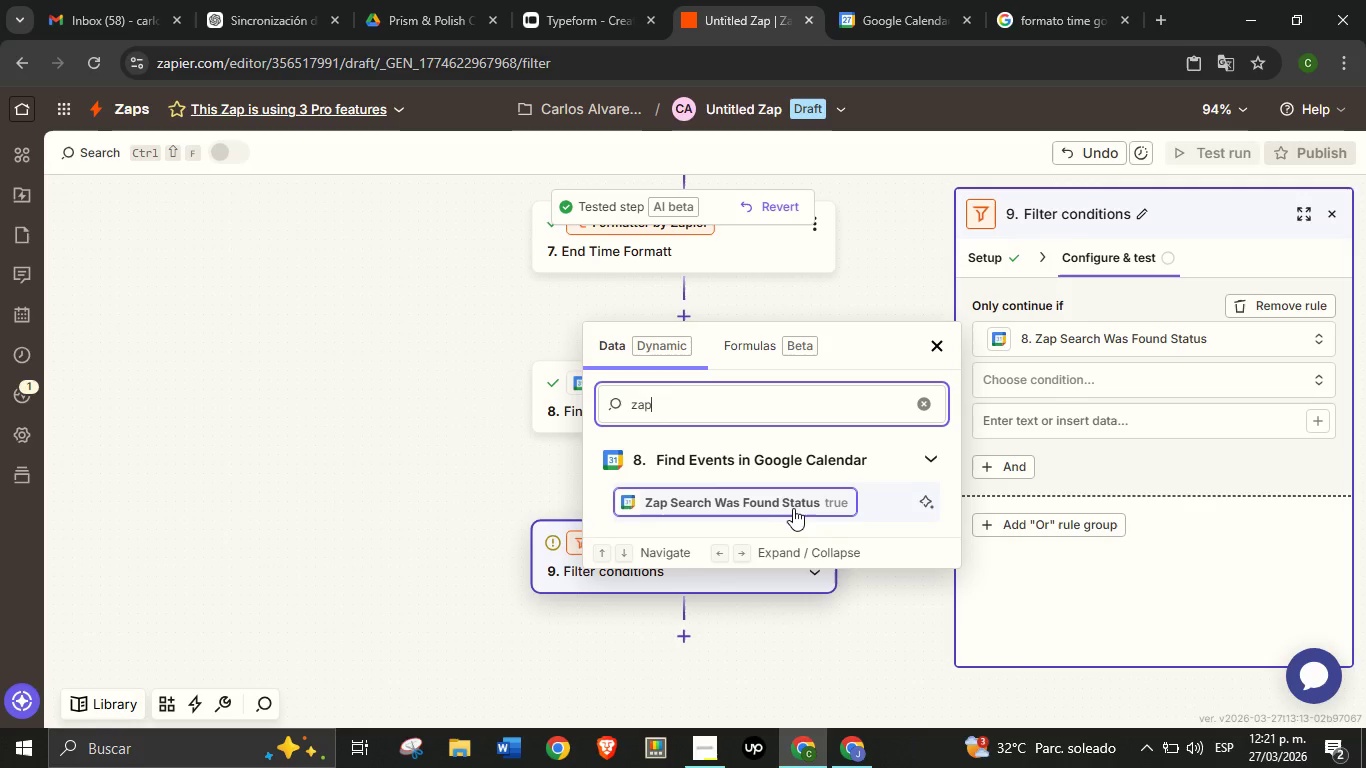 
left_click([462, 482])
 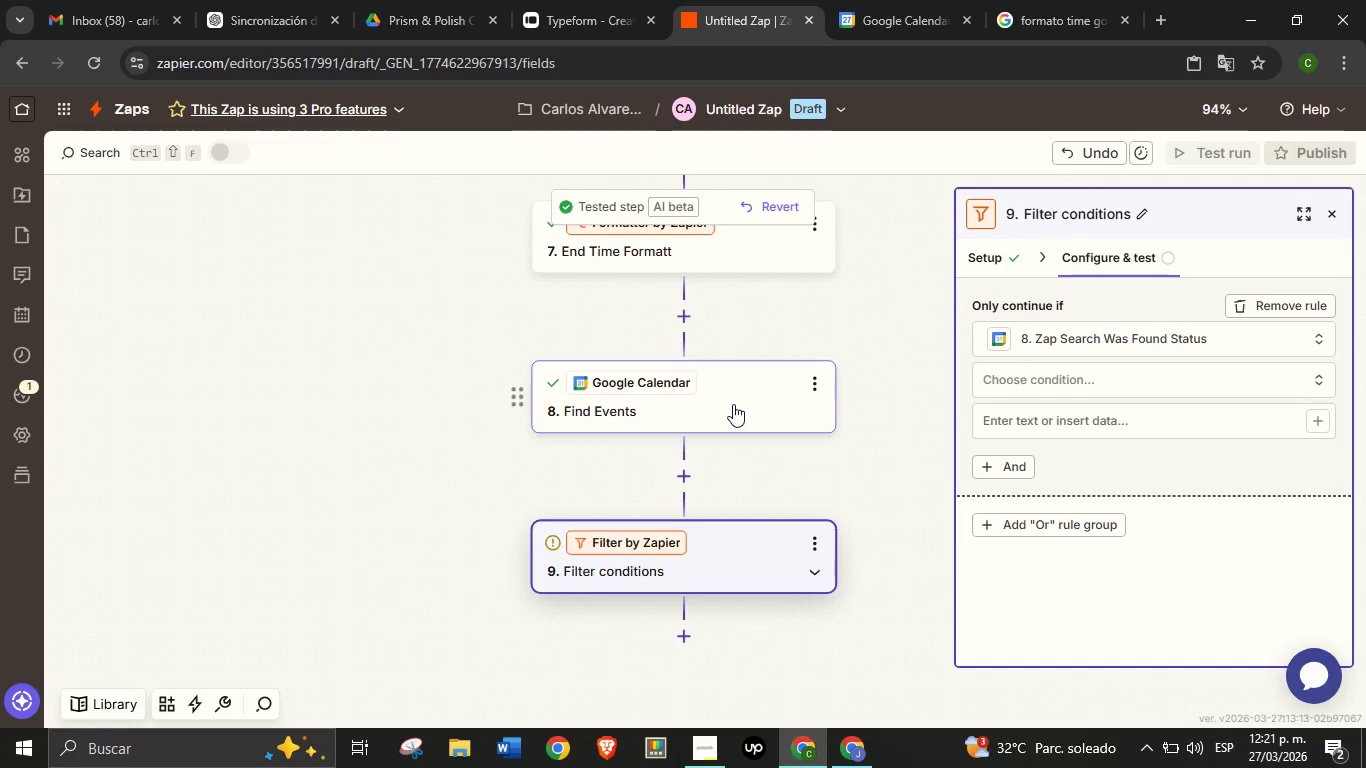 
left_click([733, 404])
 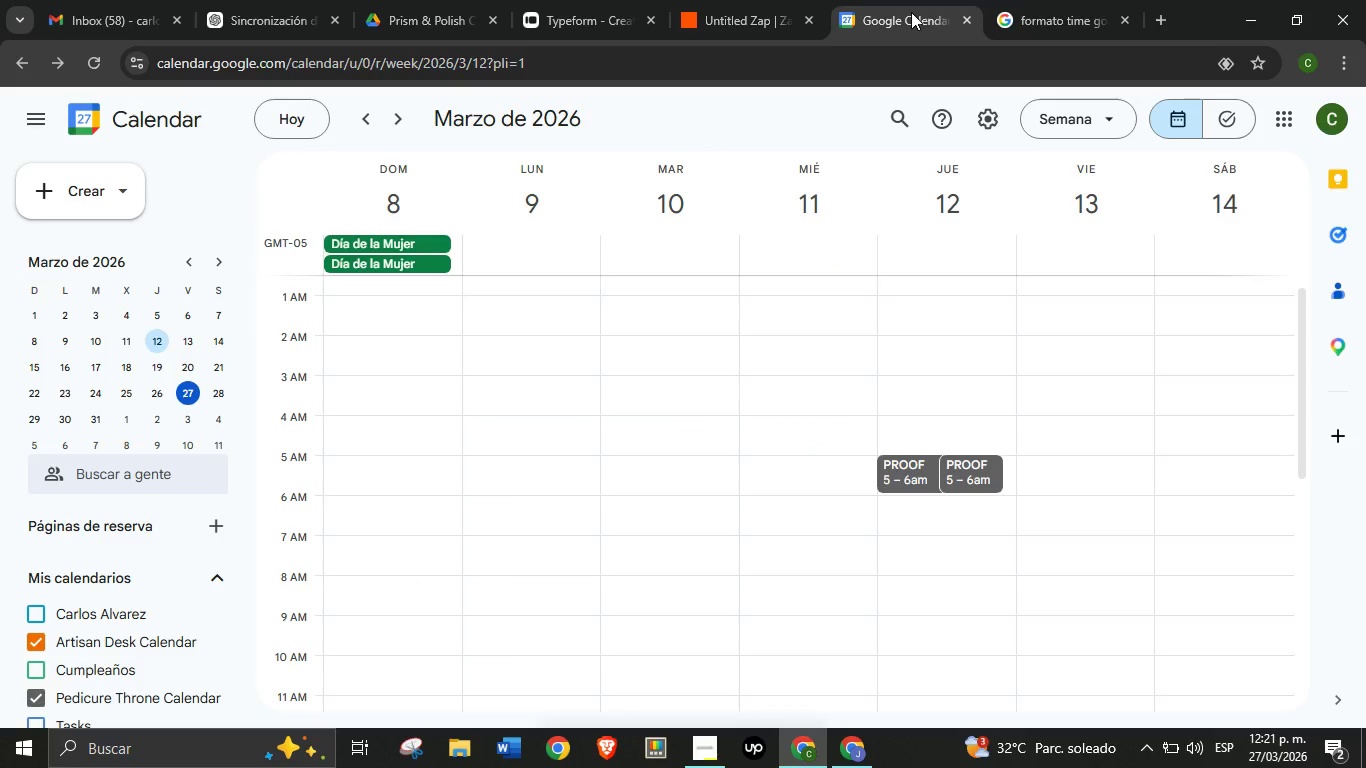 
left_click([912, 0])
 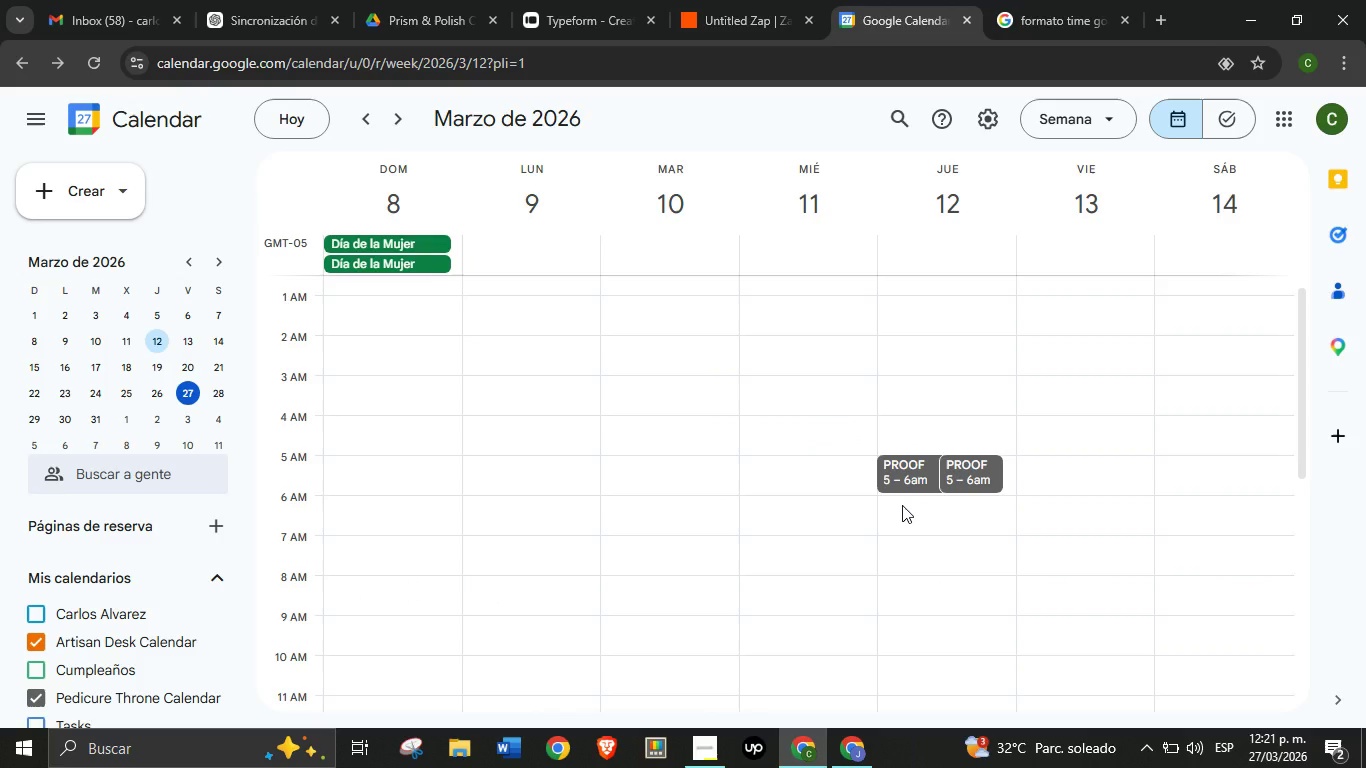 
key(Control+Z)
 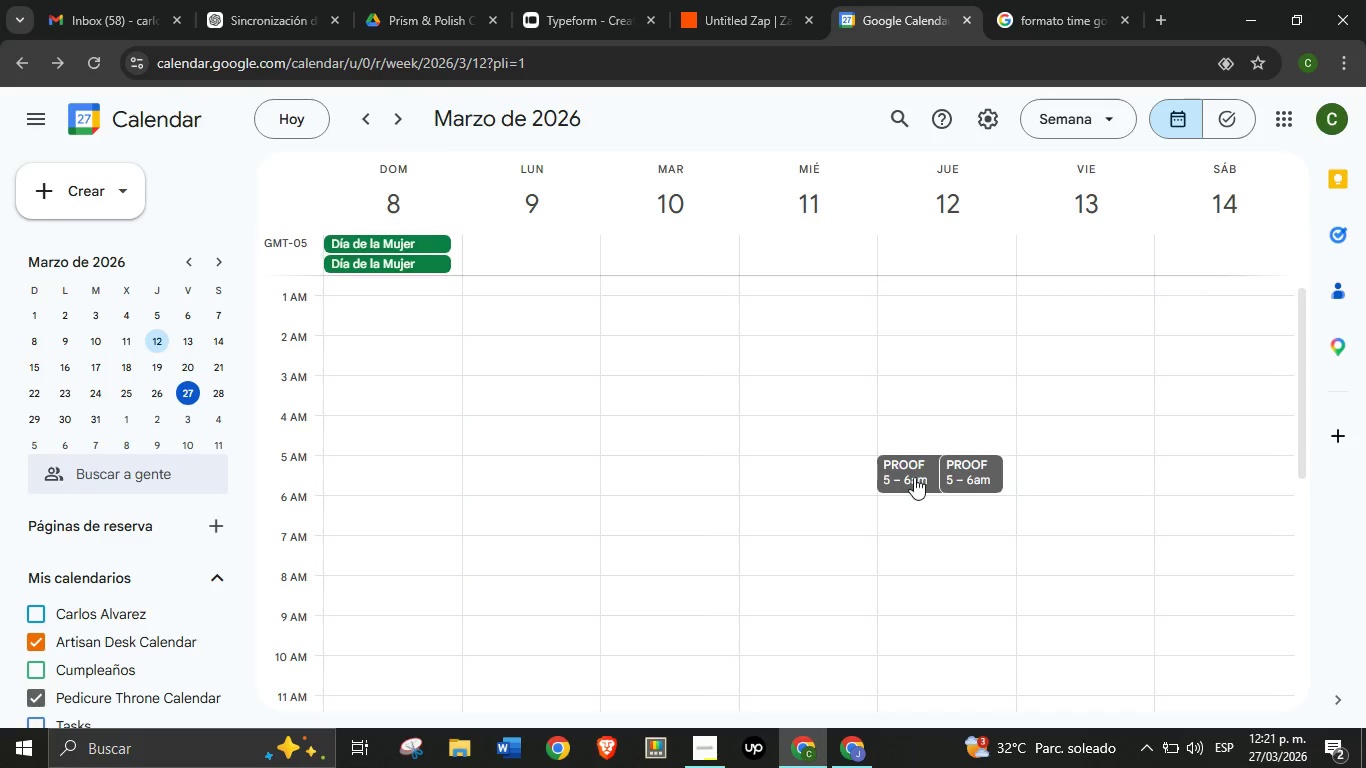 
left_click_drag(start_coordinate=[914, 477], to_coordinate=[938, 679])
 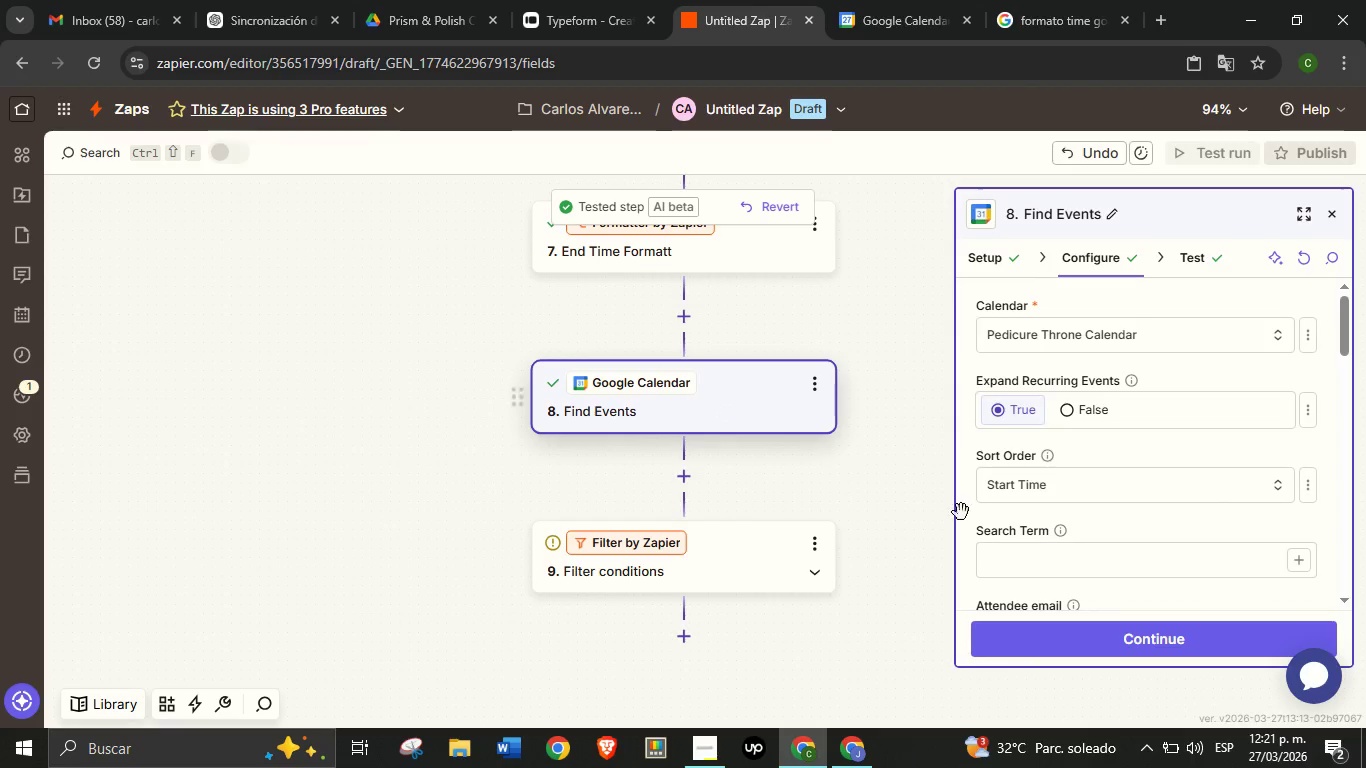 
wait(5.33)
 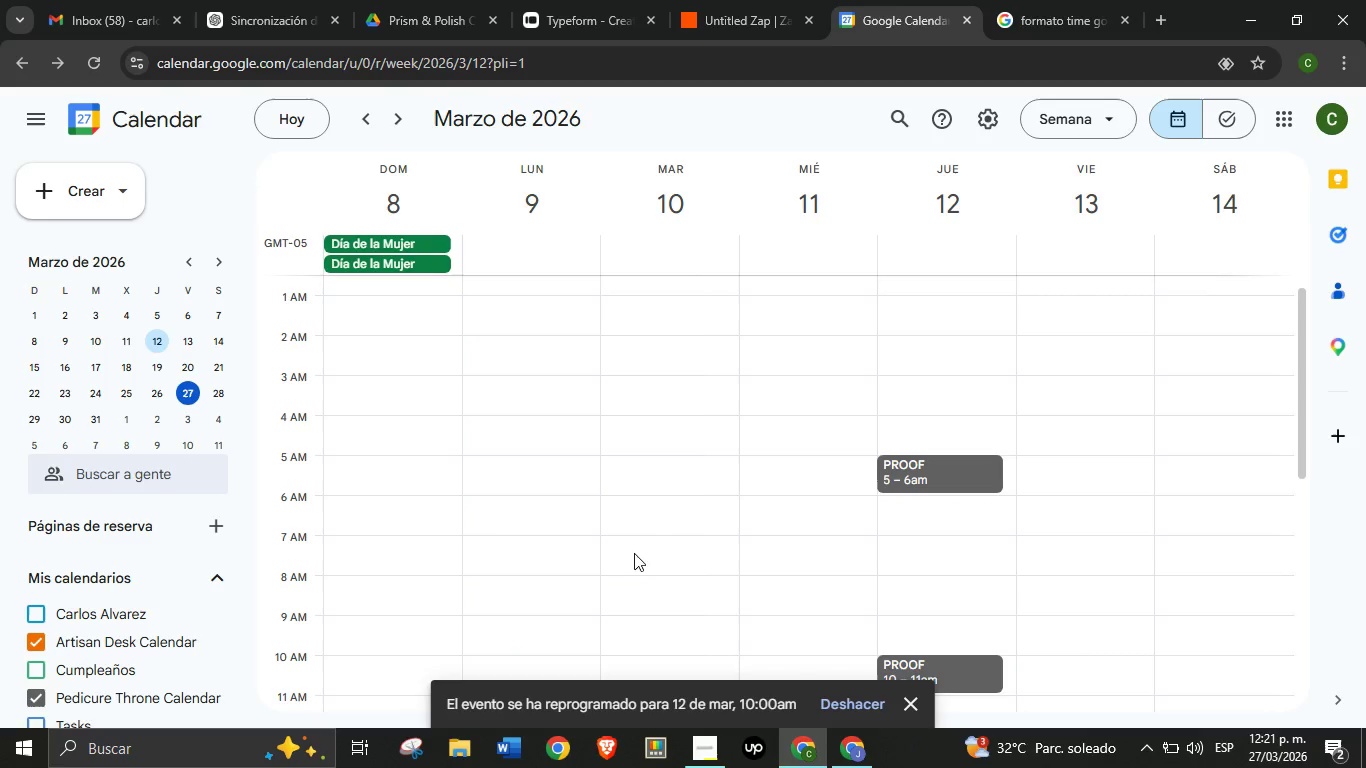 
left_click([1092, 645])
 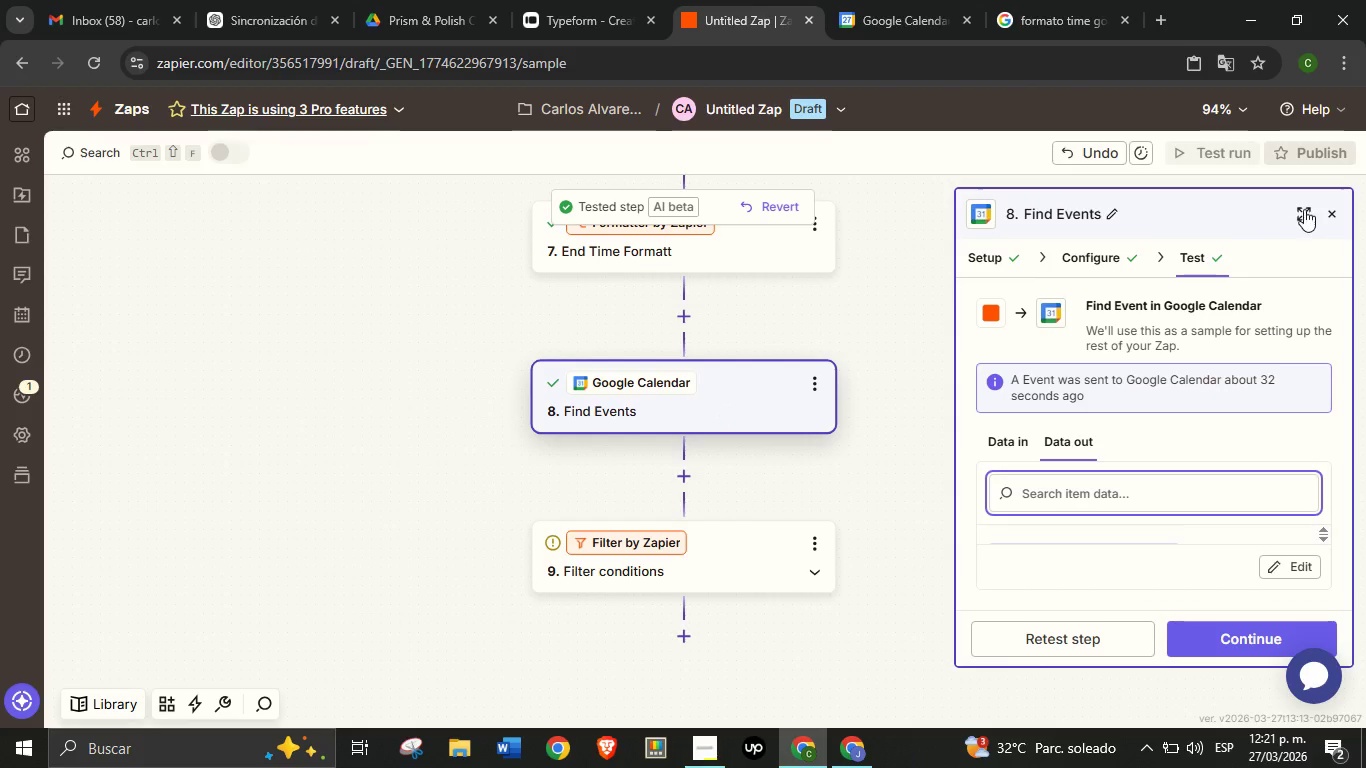 
left_click([1304, 209])
 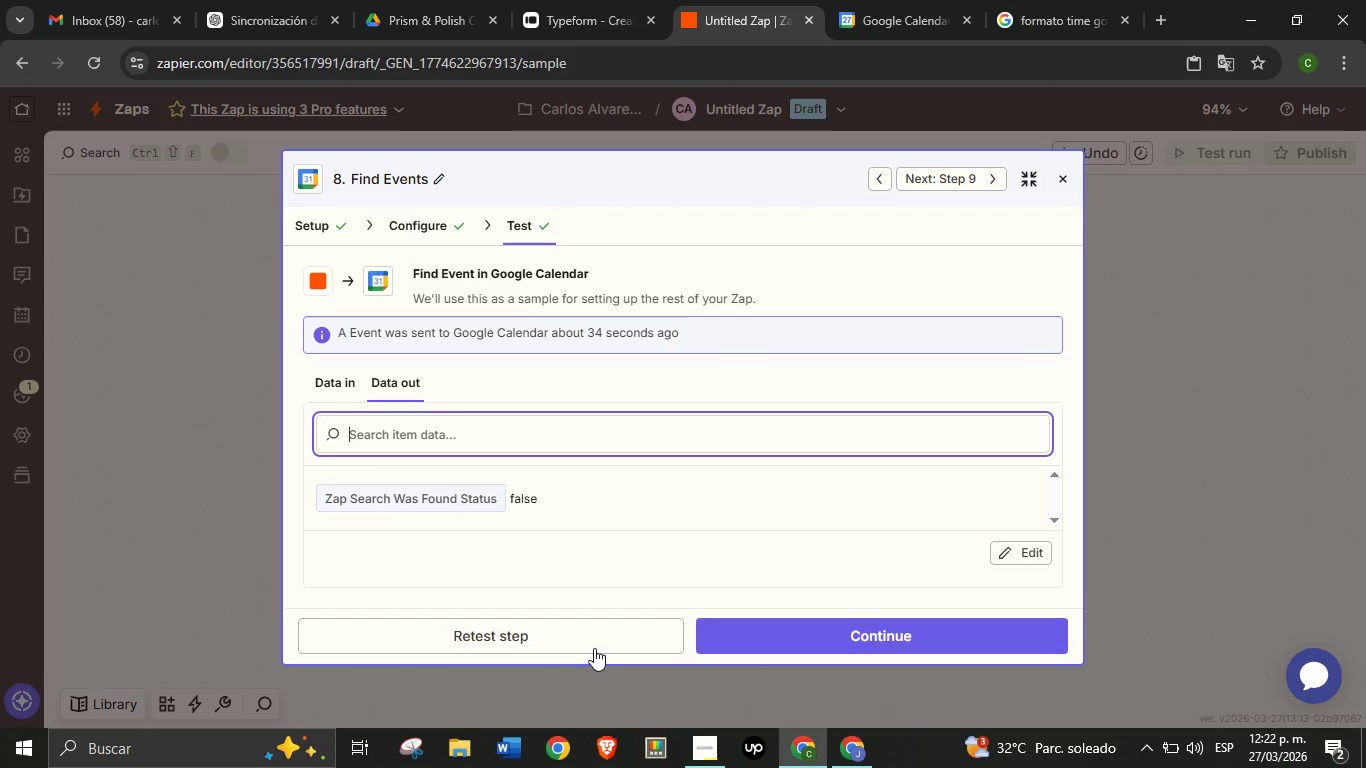 
left_click([594, 648])
 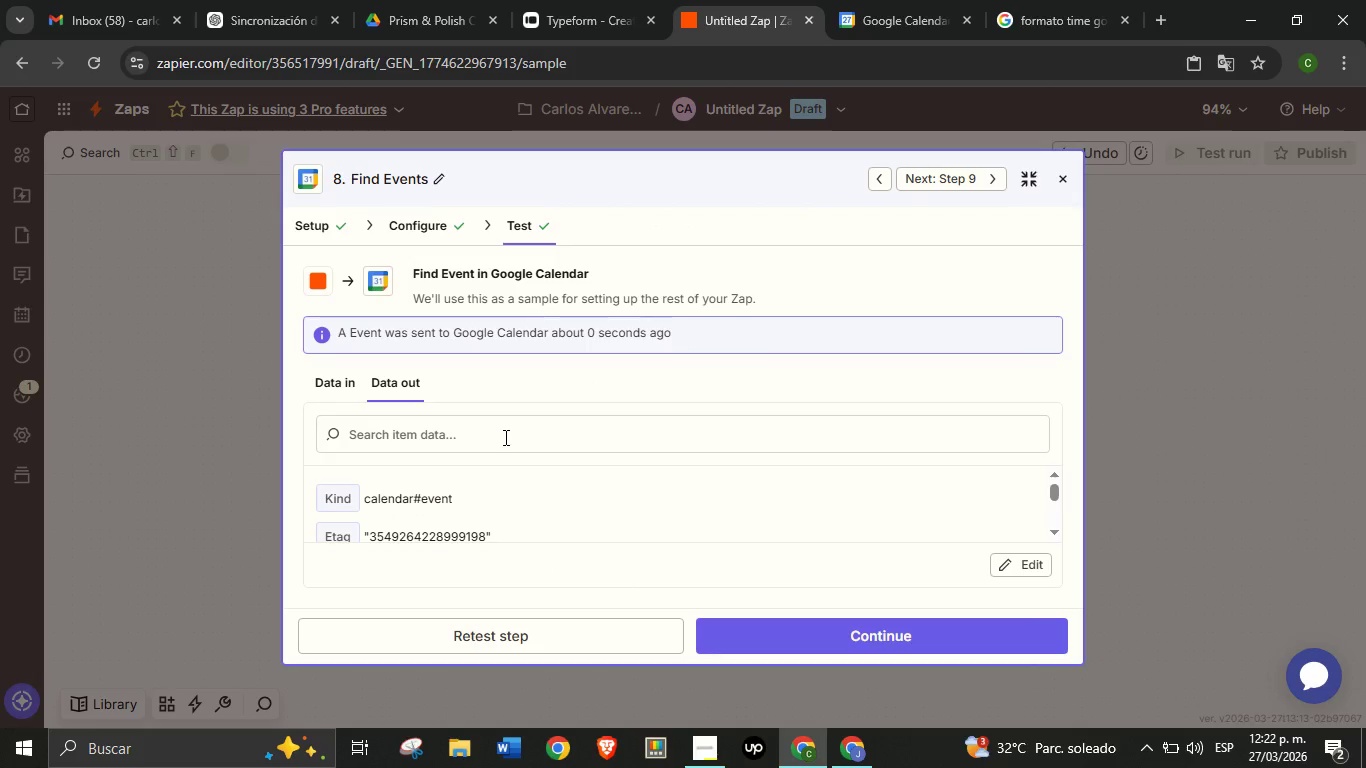 
left_click([496, 428])
 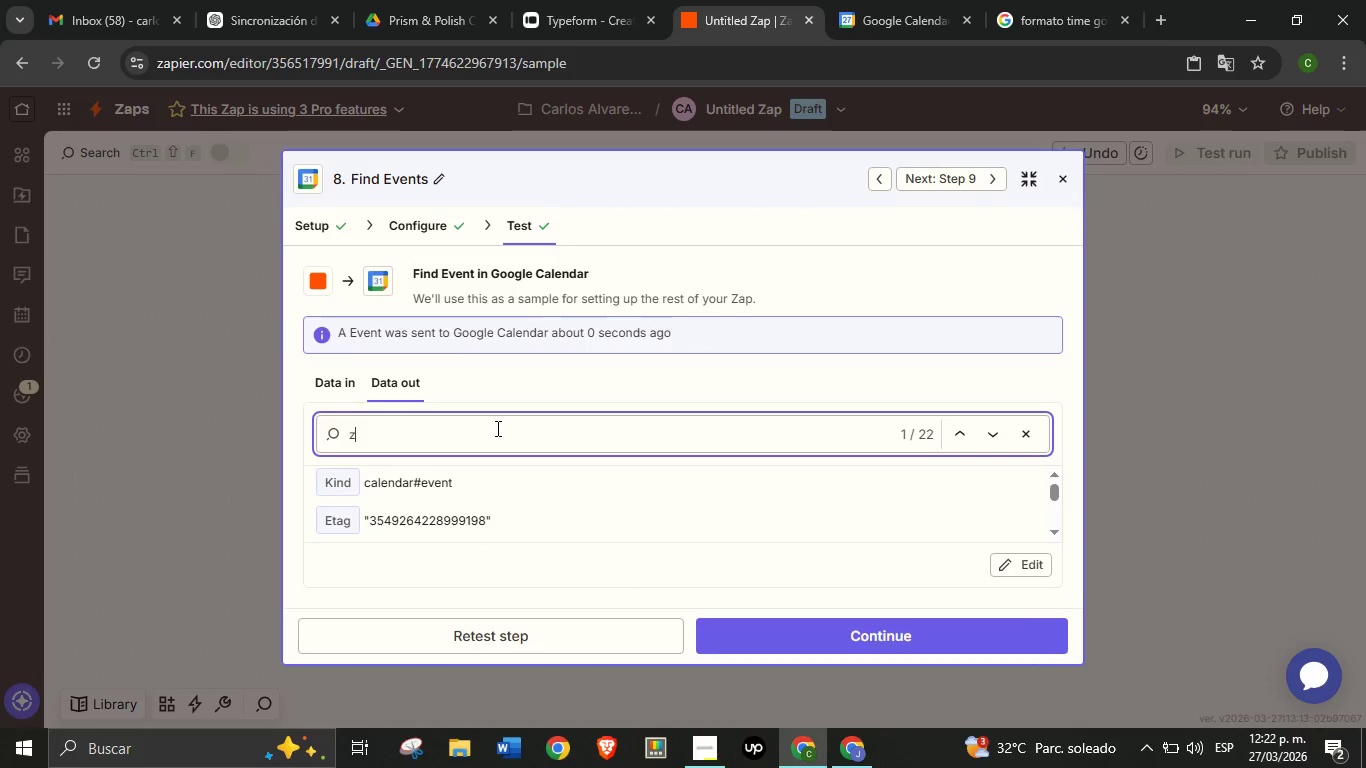 
type(zap )
 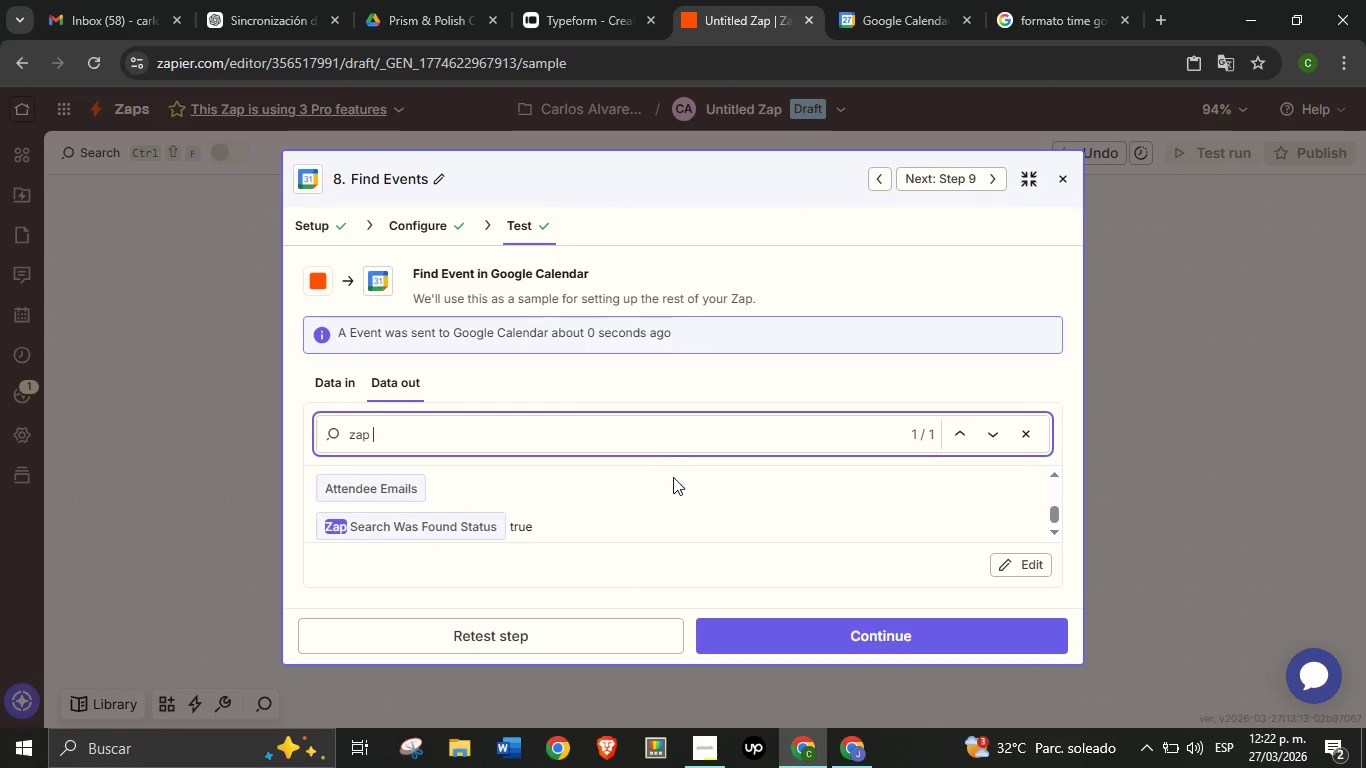 
scroll: coordinate [665, 467], scroll_direction: down, amount: 1.0
 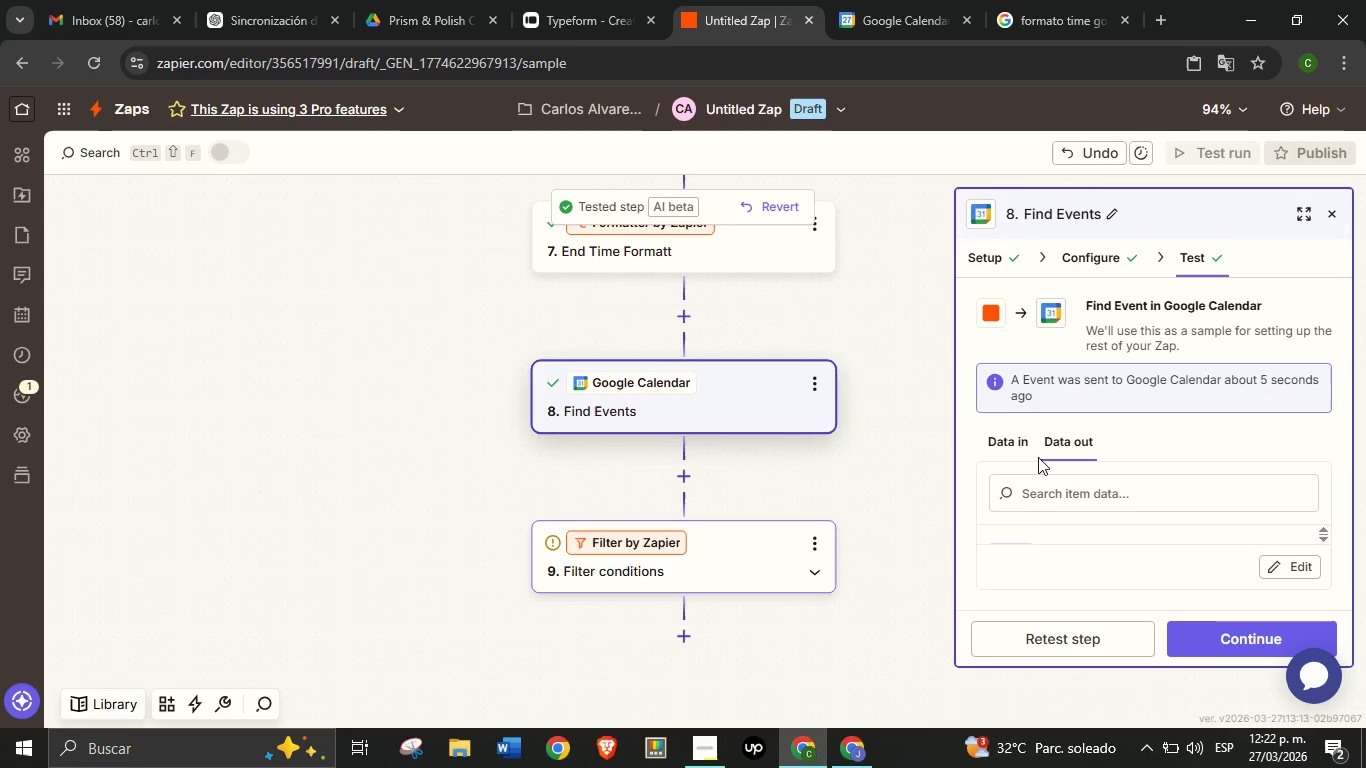 
left_click([739, 548])
 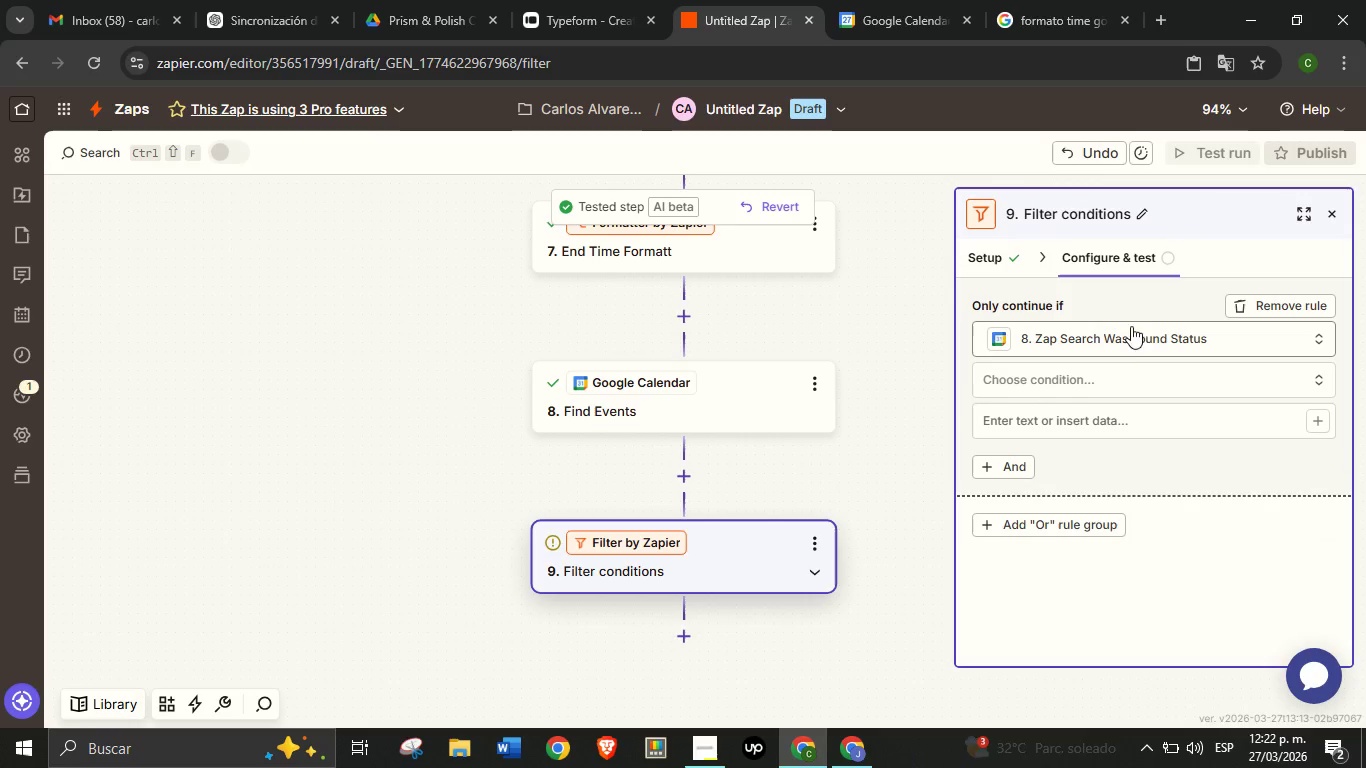 
left_click([1132, 332])
 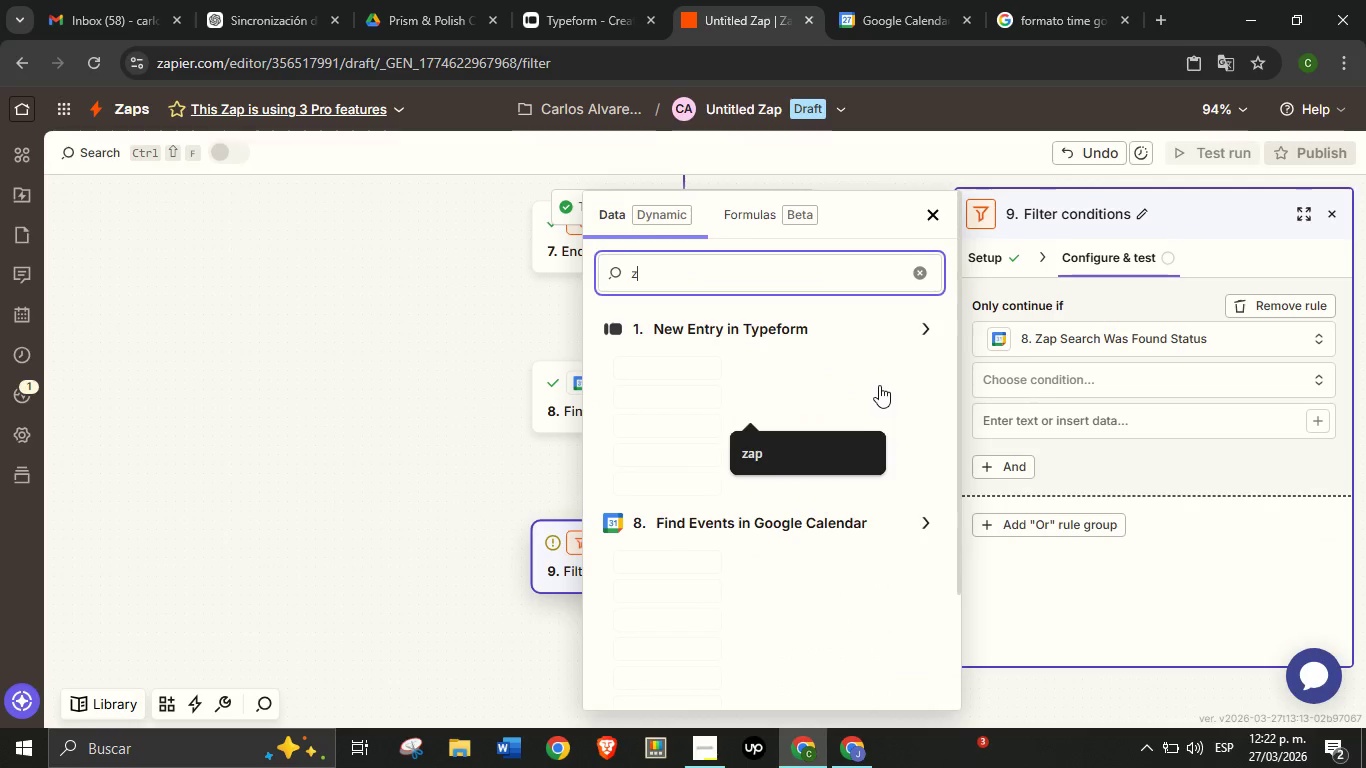 
type(zap)
 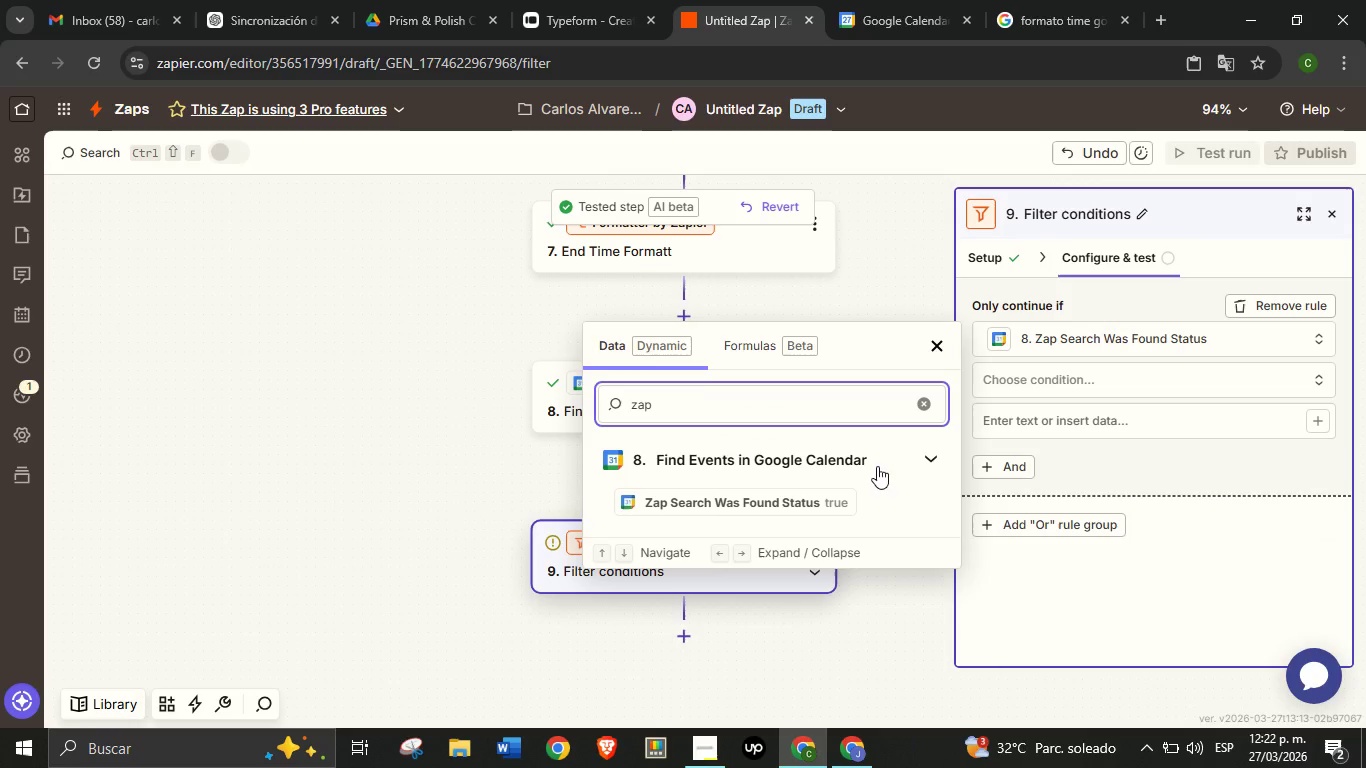 
left_click([929, 405])
 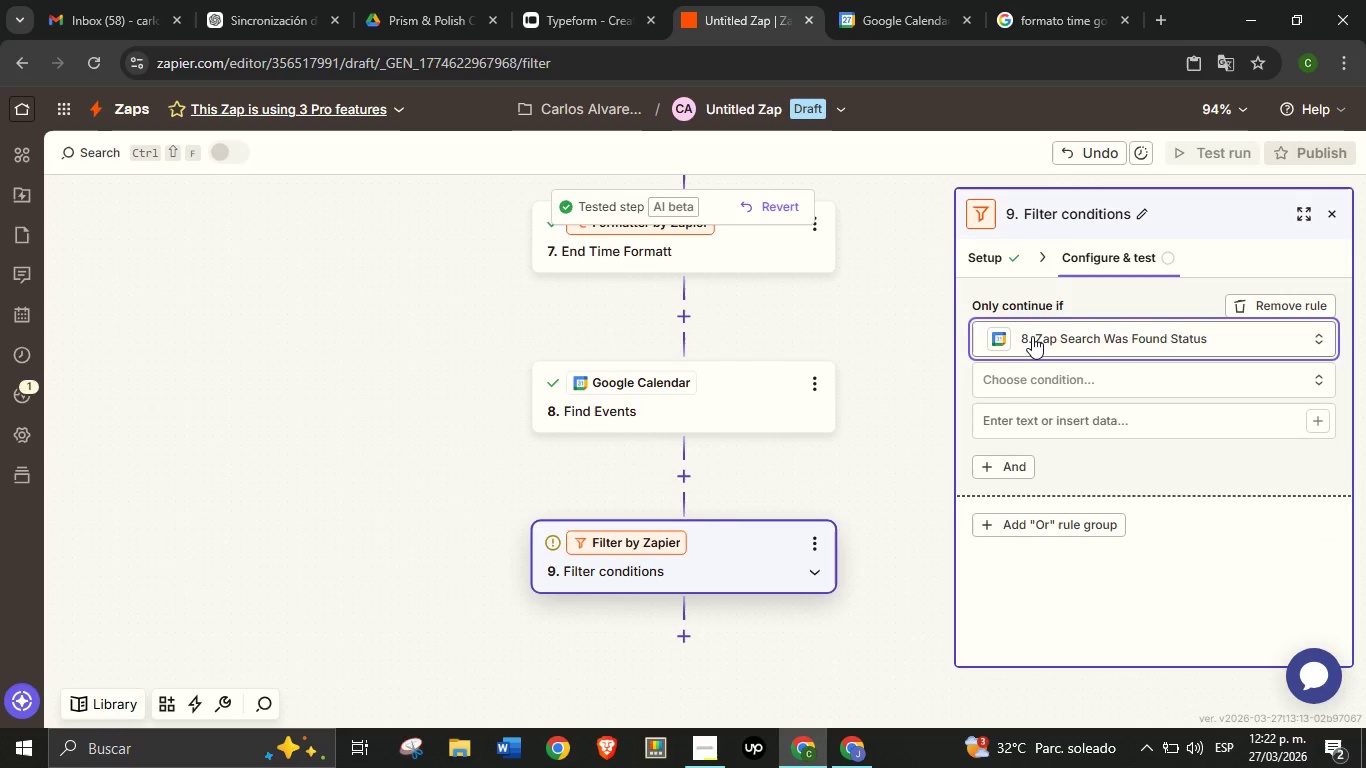 
left_click([1032, 336])
 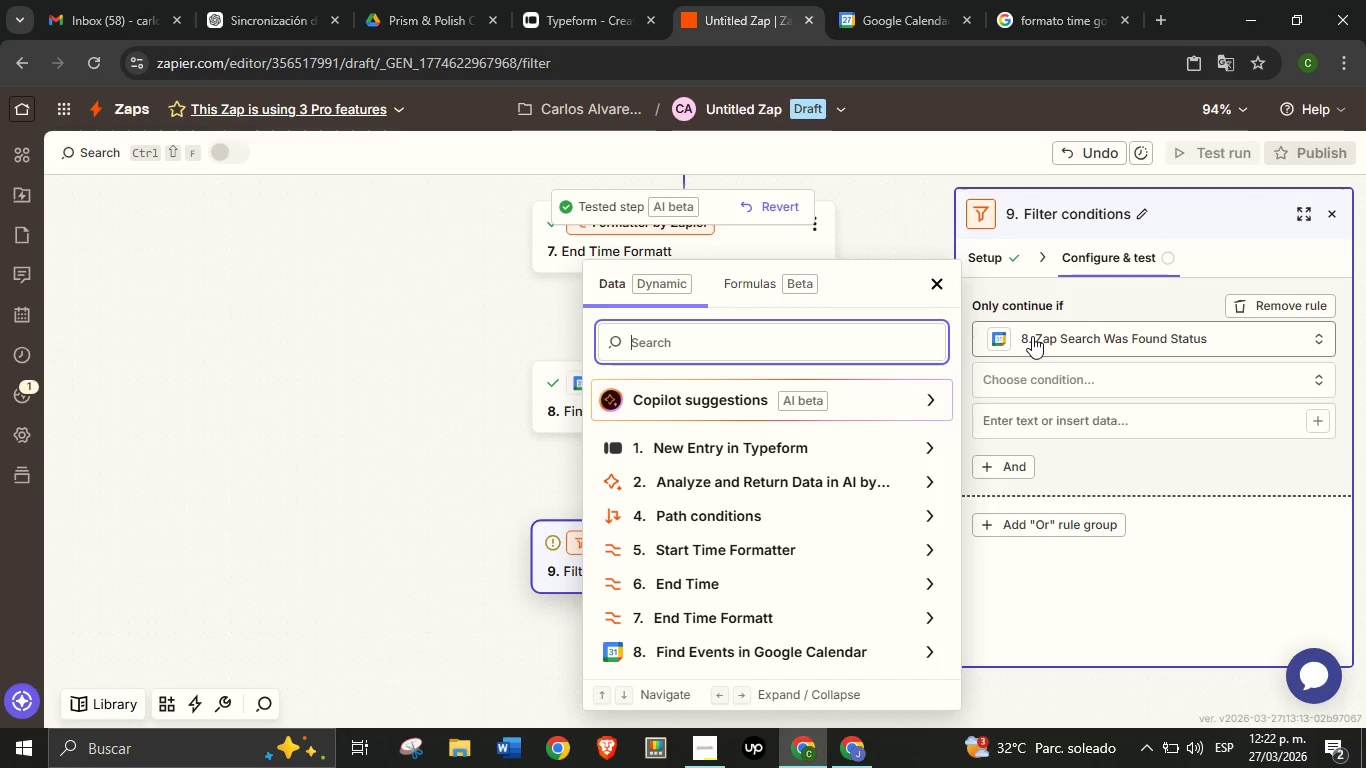 
left_click([1032, 336])
 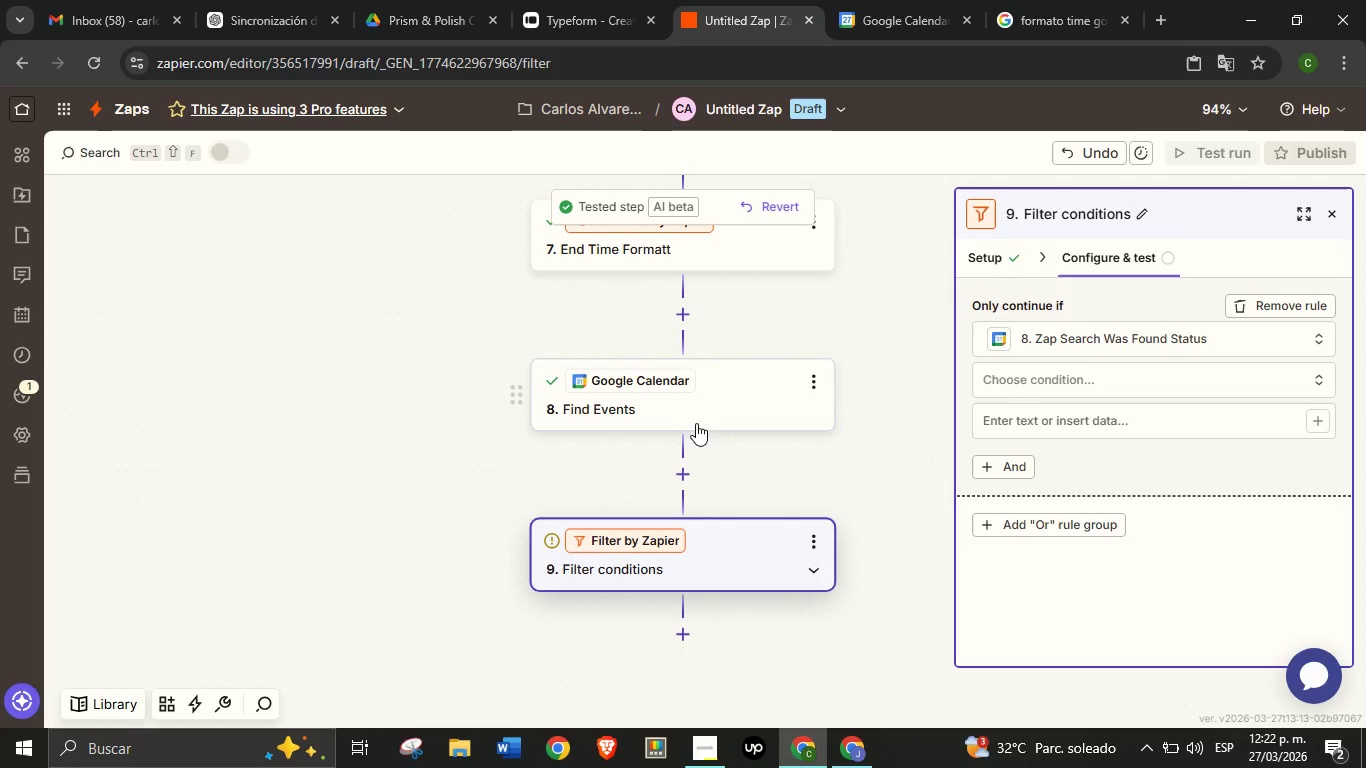 
left_click([699, 421])
 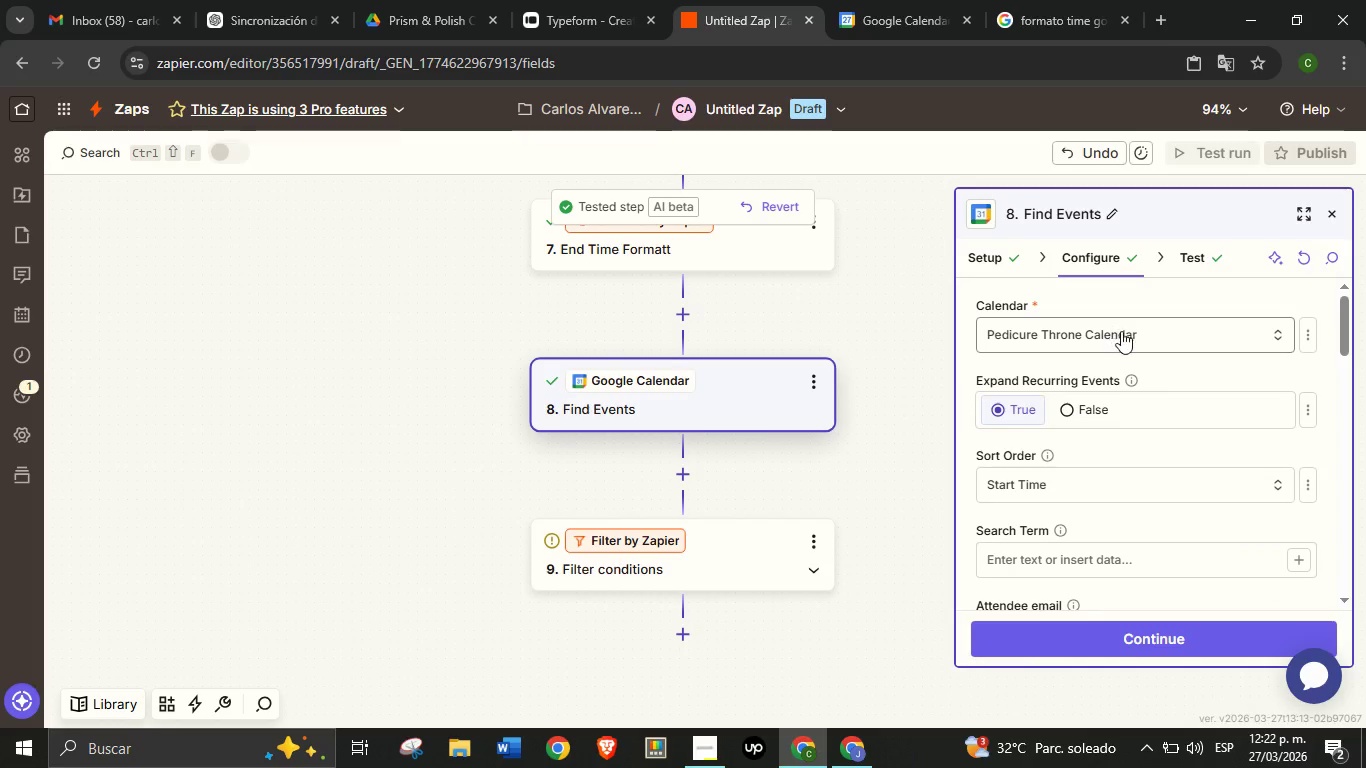 
left_click([1195, 256])
 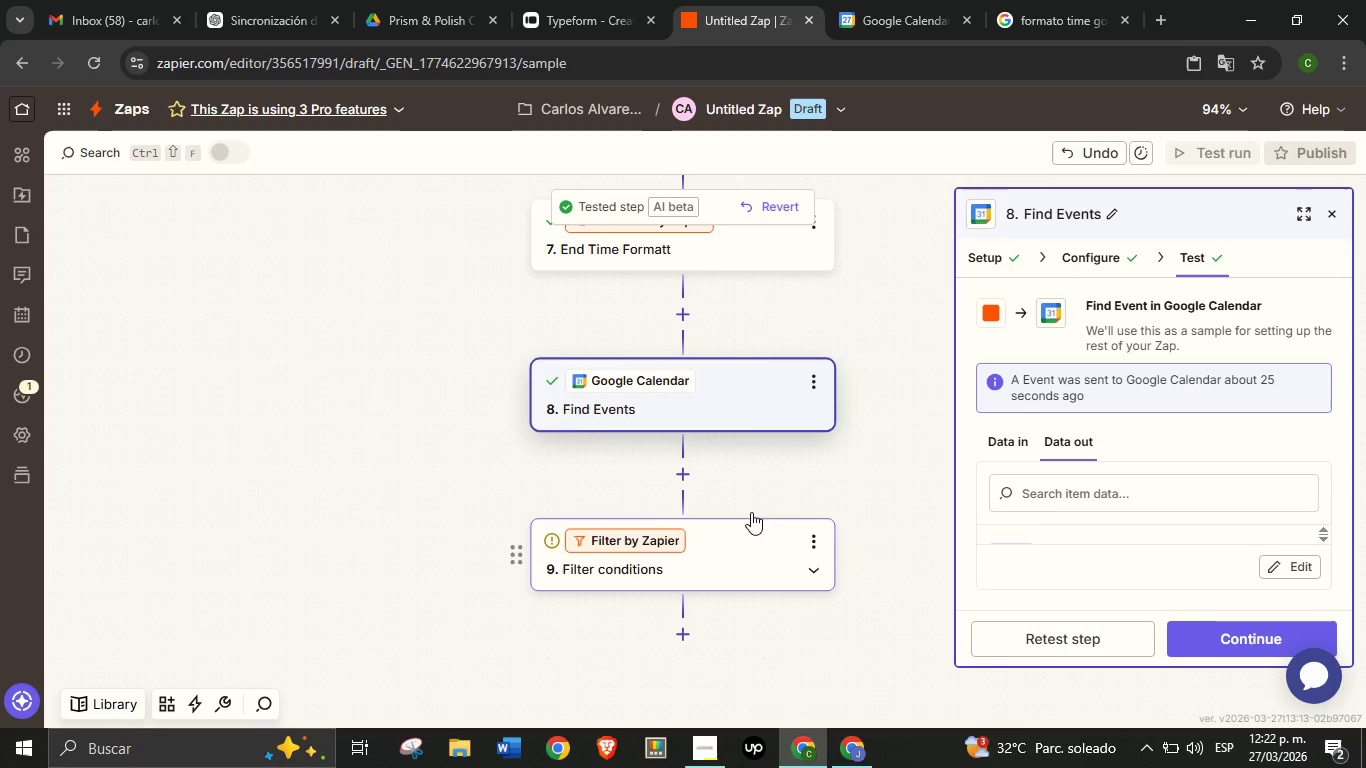 
wait(6.06)
 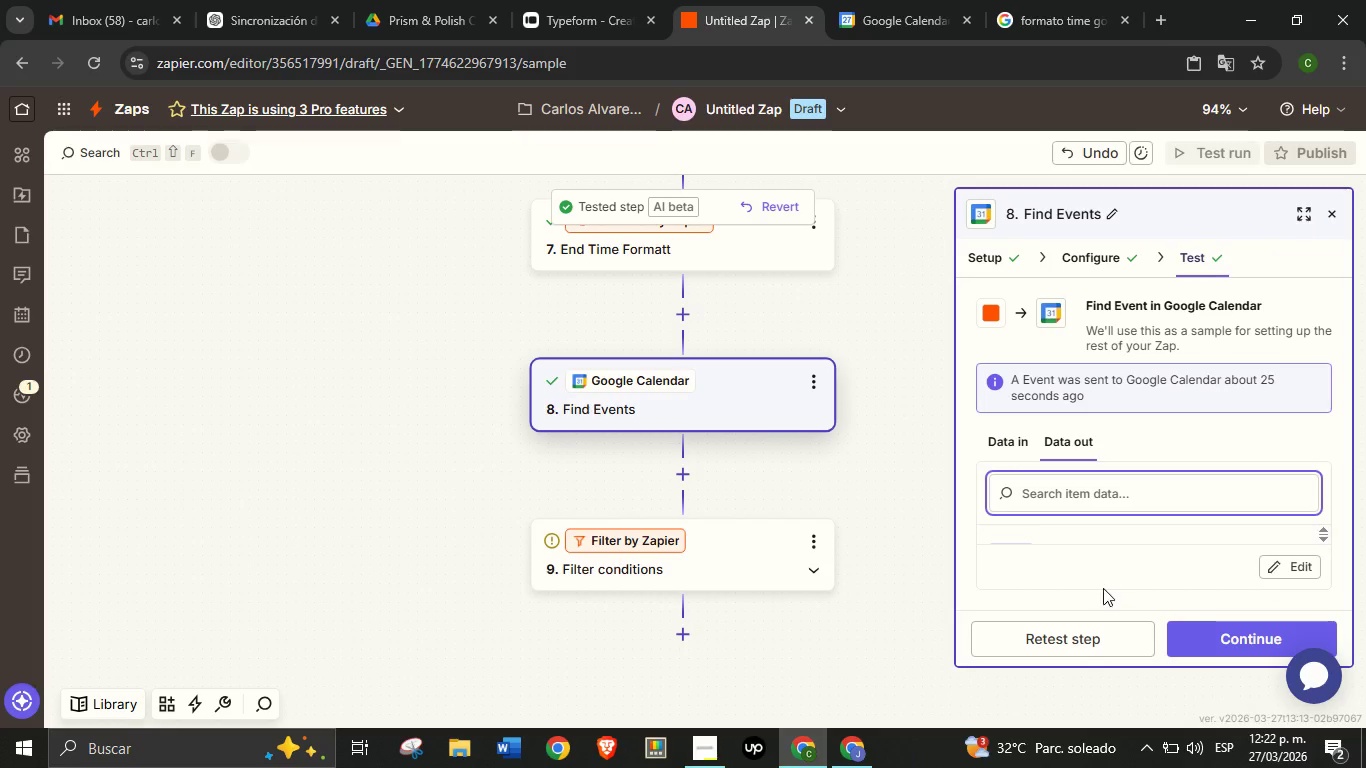 
left_click([891, 1])
 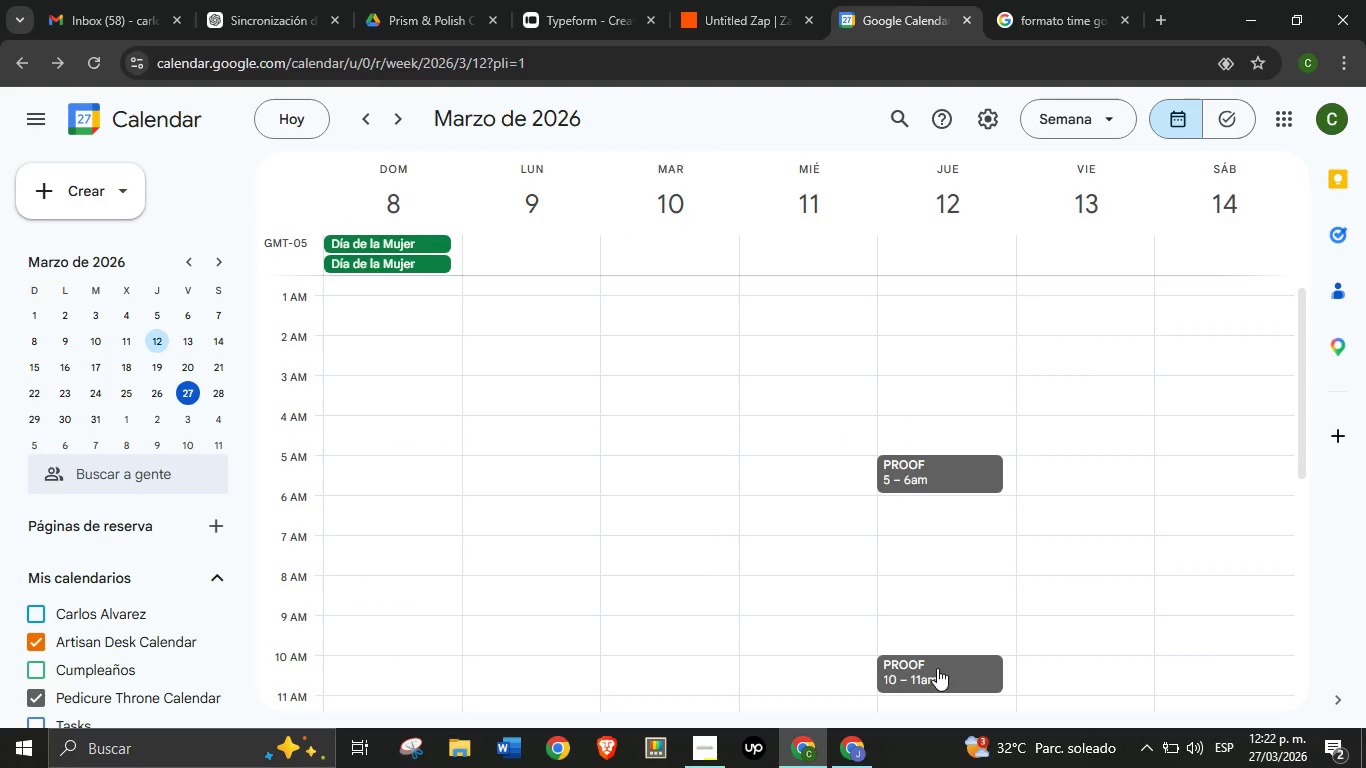 
left_click([937, 668])
 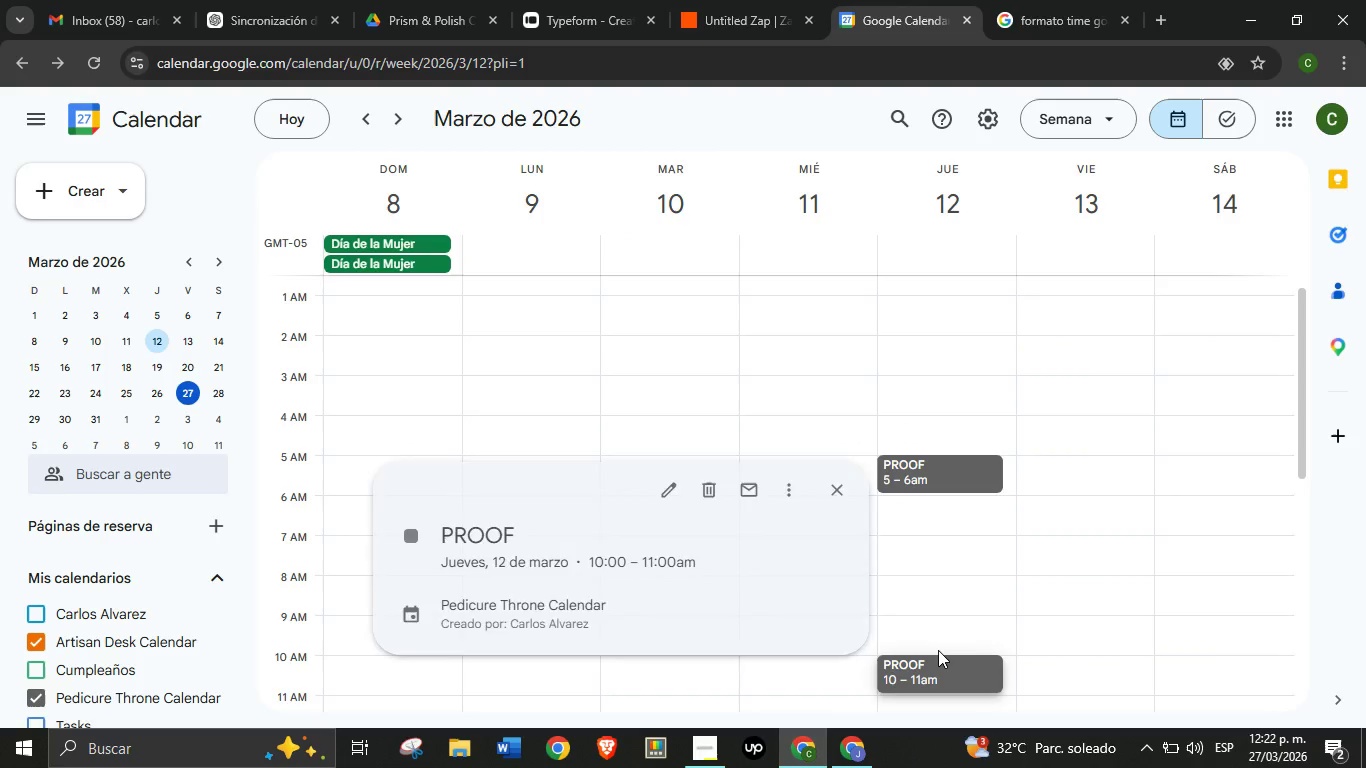 
key(Backspace)
 